 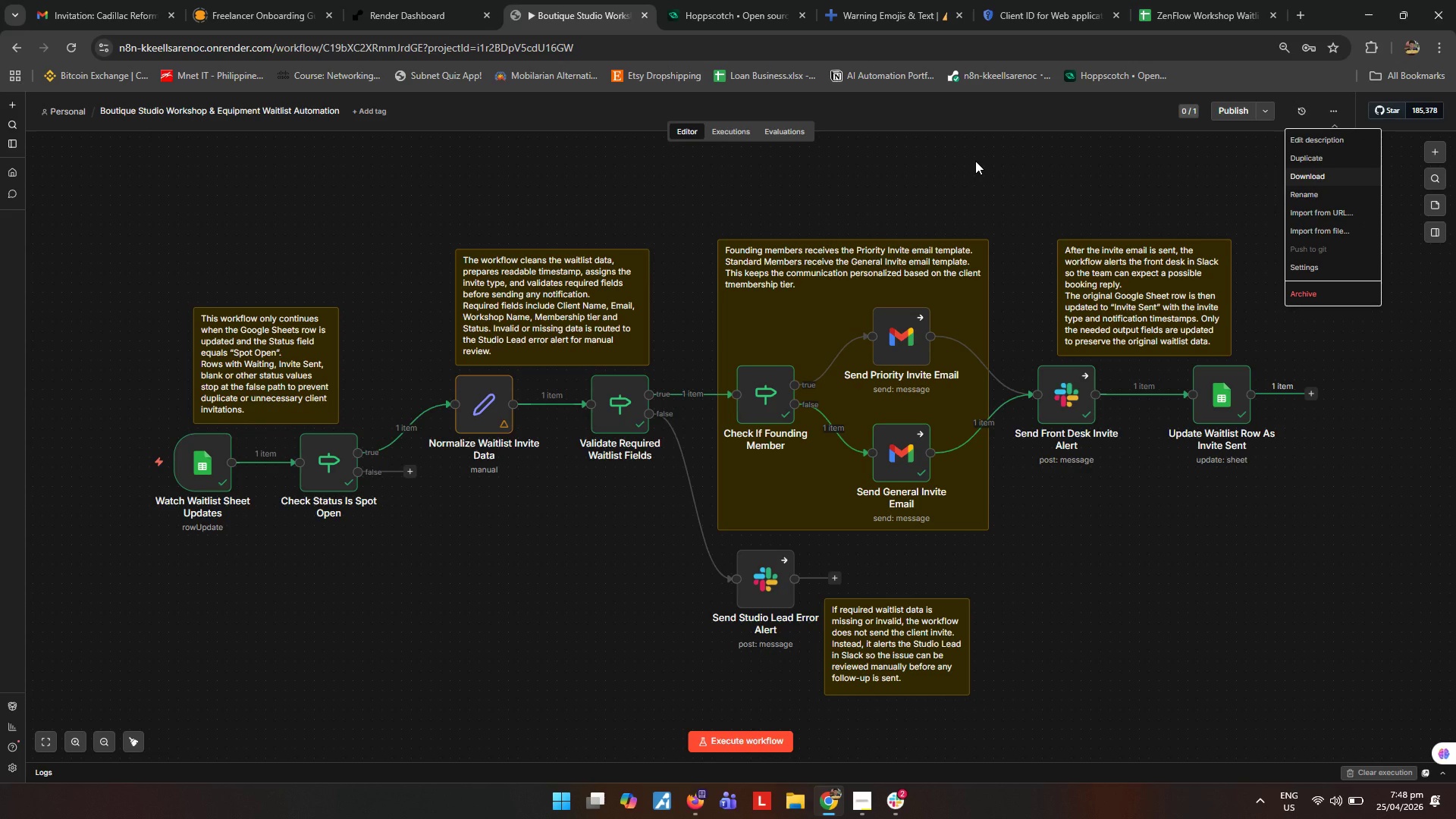 
left_click([1148, 5])
 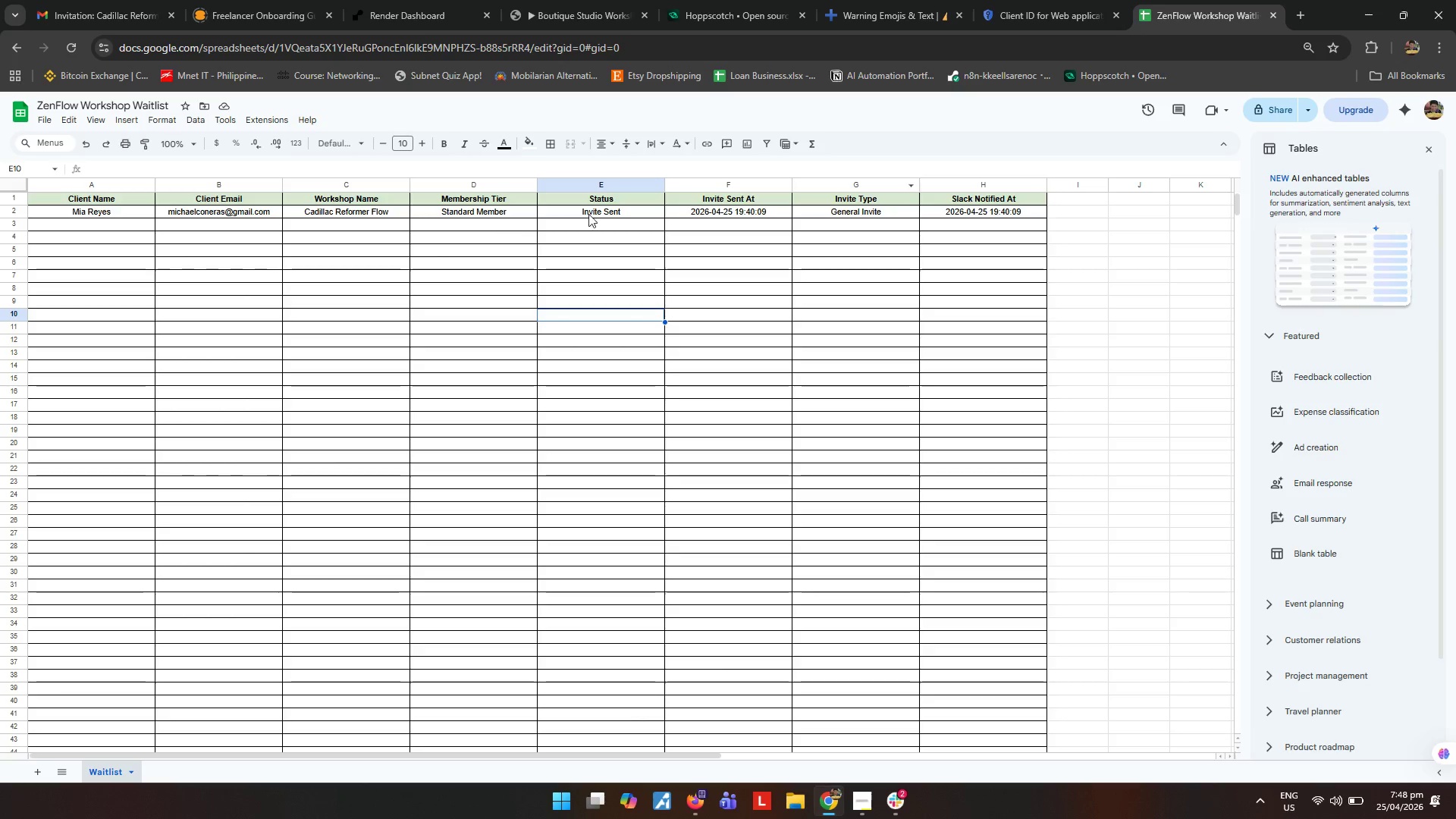 
left_click([605, 211])
 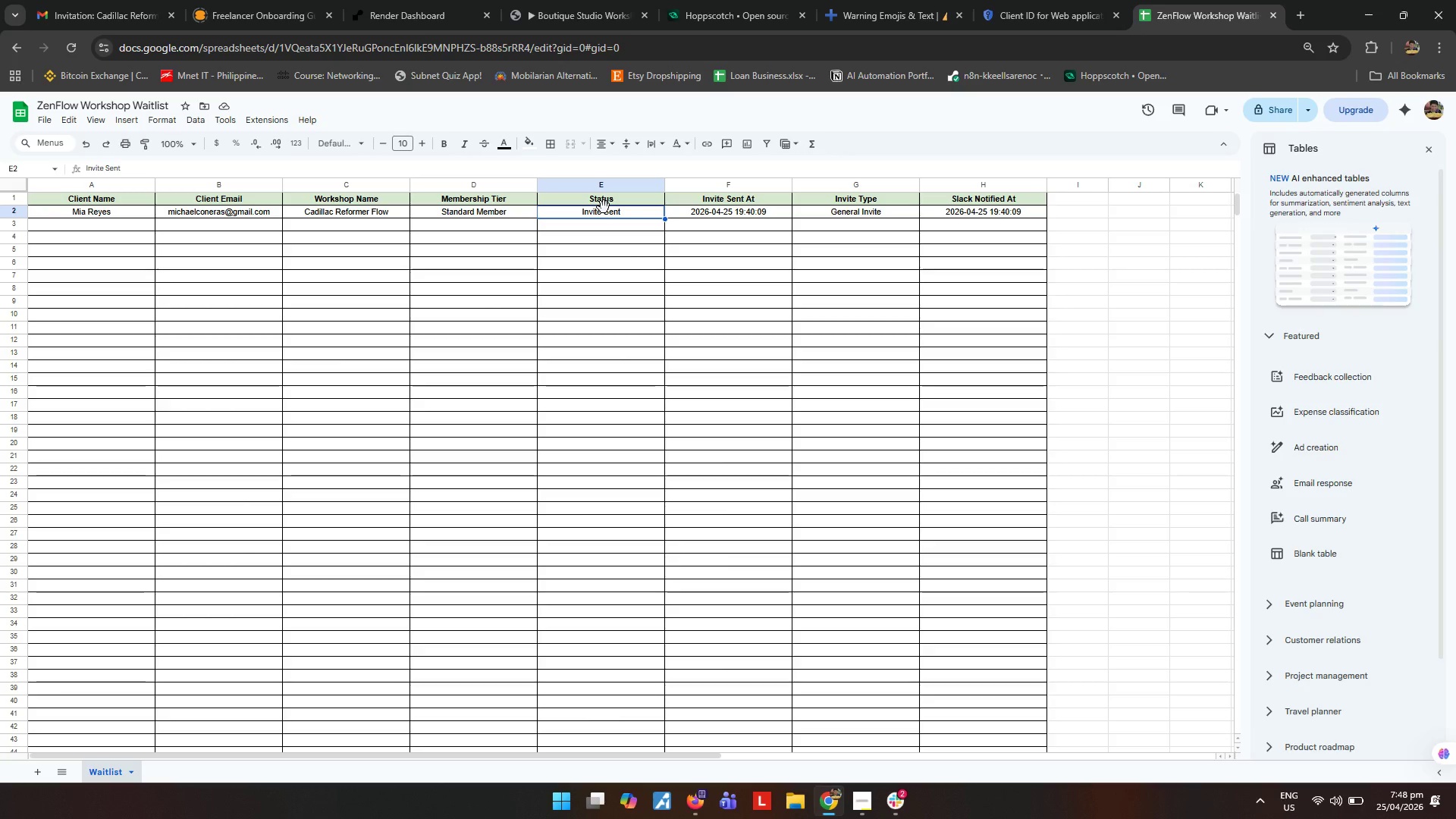 
type(Open)
key(Backspace)
key(Backspace)
key(Backspace)
type(Spot OPen)
 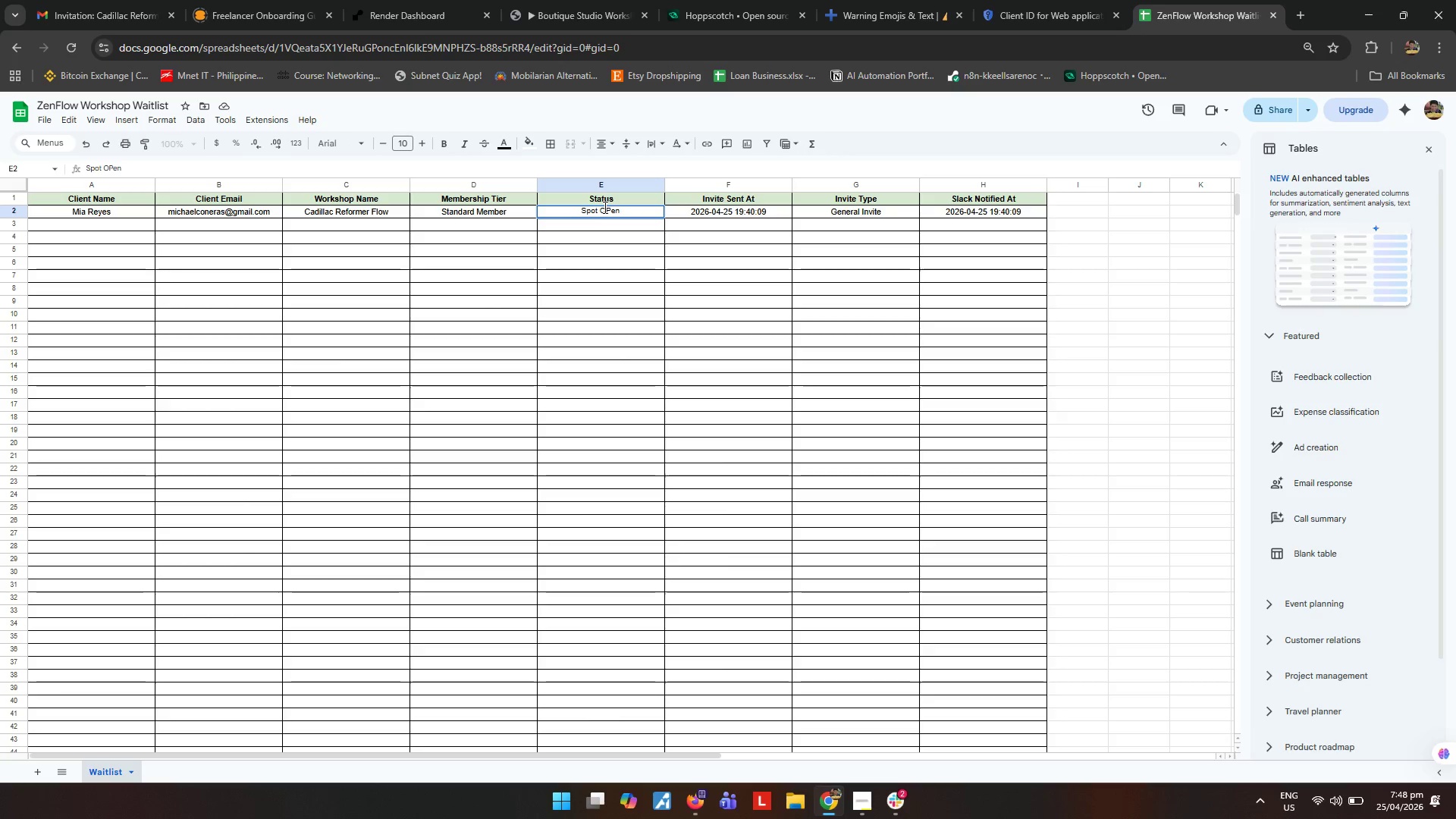 
key(Backspace)
key(Backspace)
key(Backspace)
type(pen)
 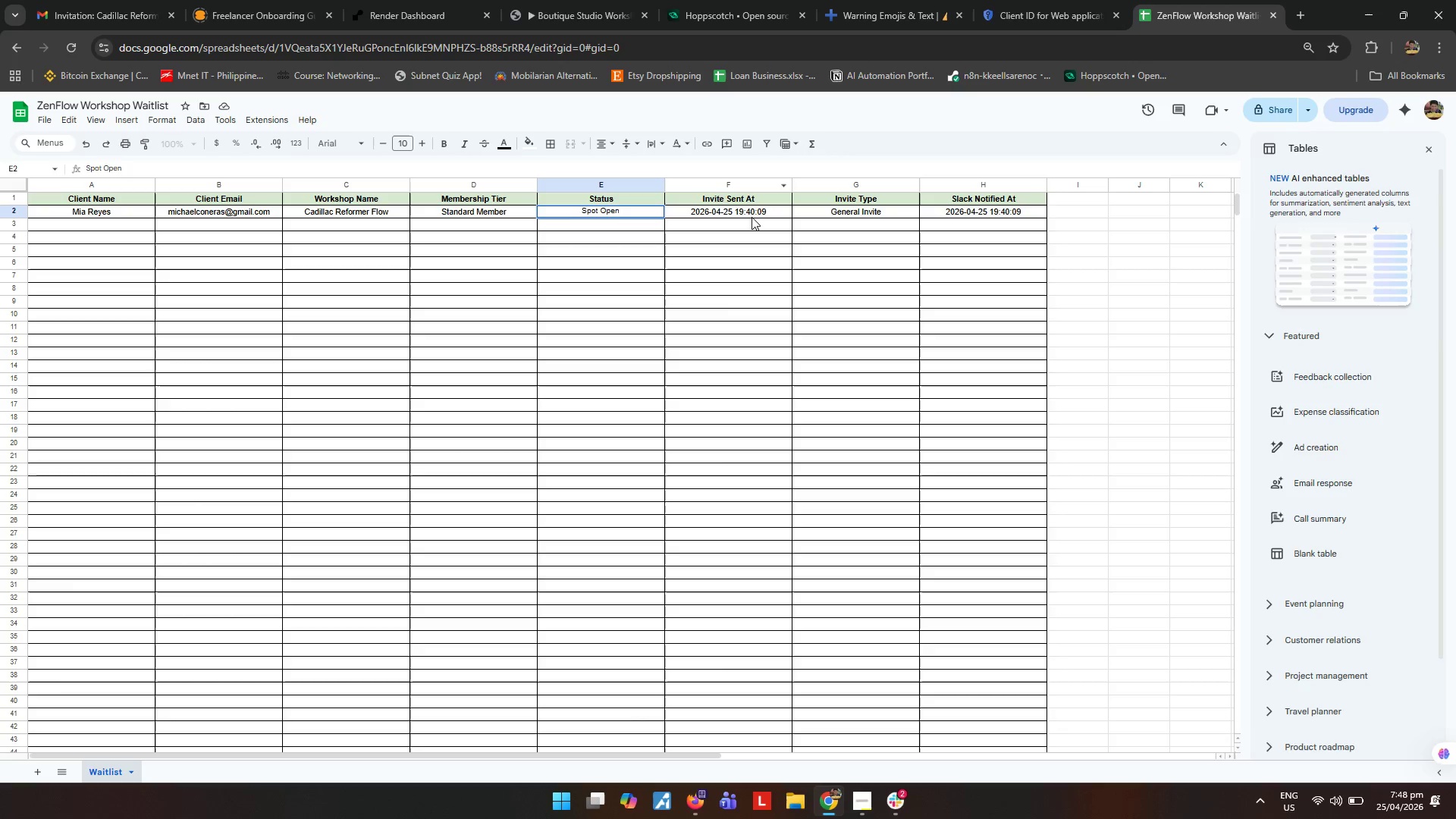 
left_click([749, 215])
 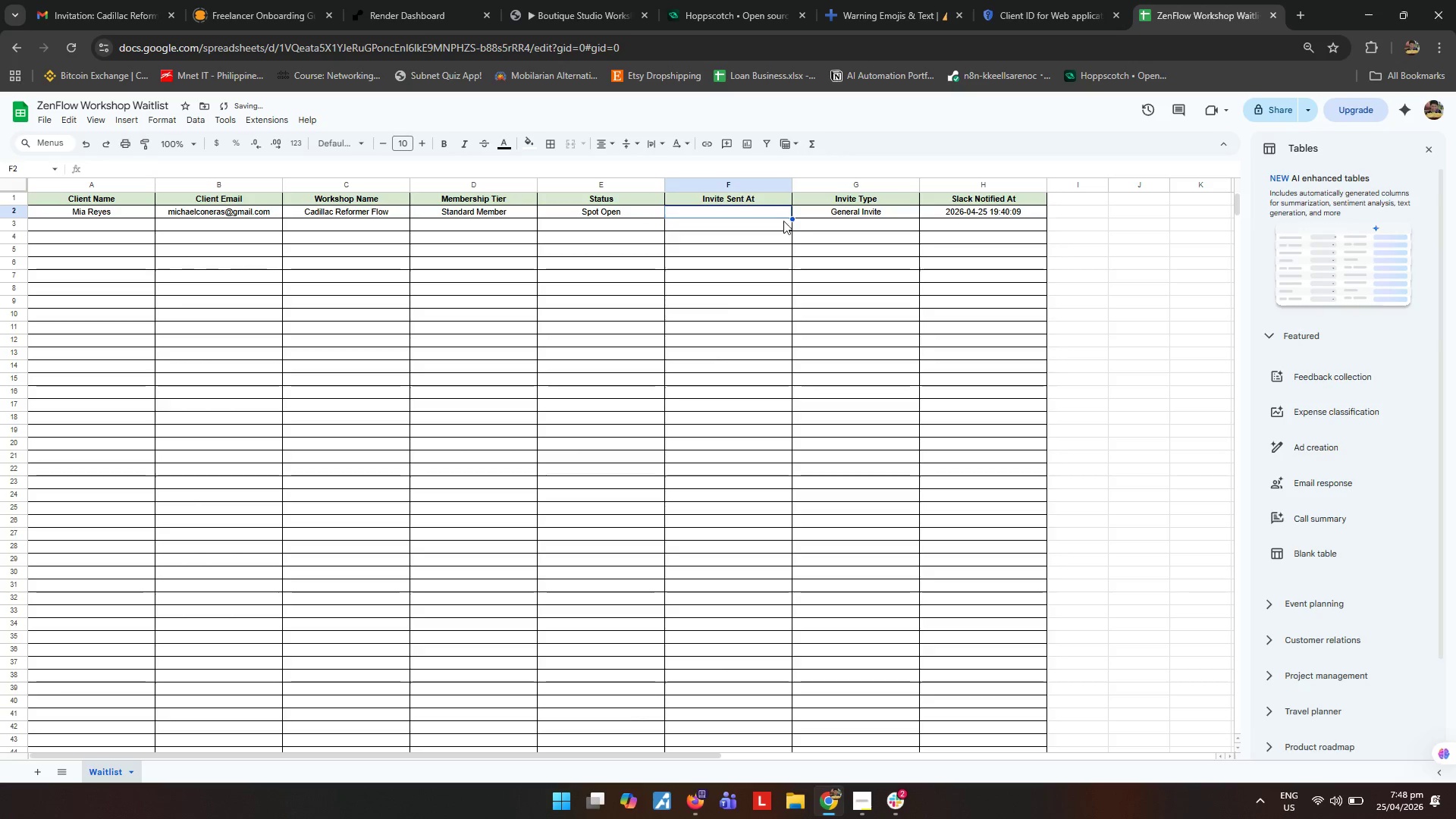 
key(Backspace)
 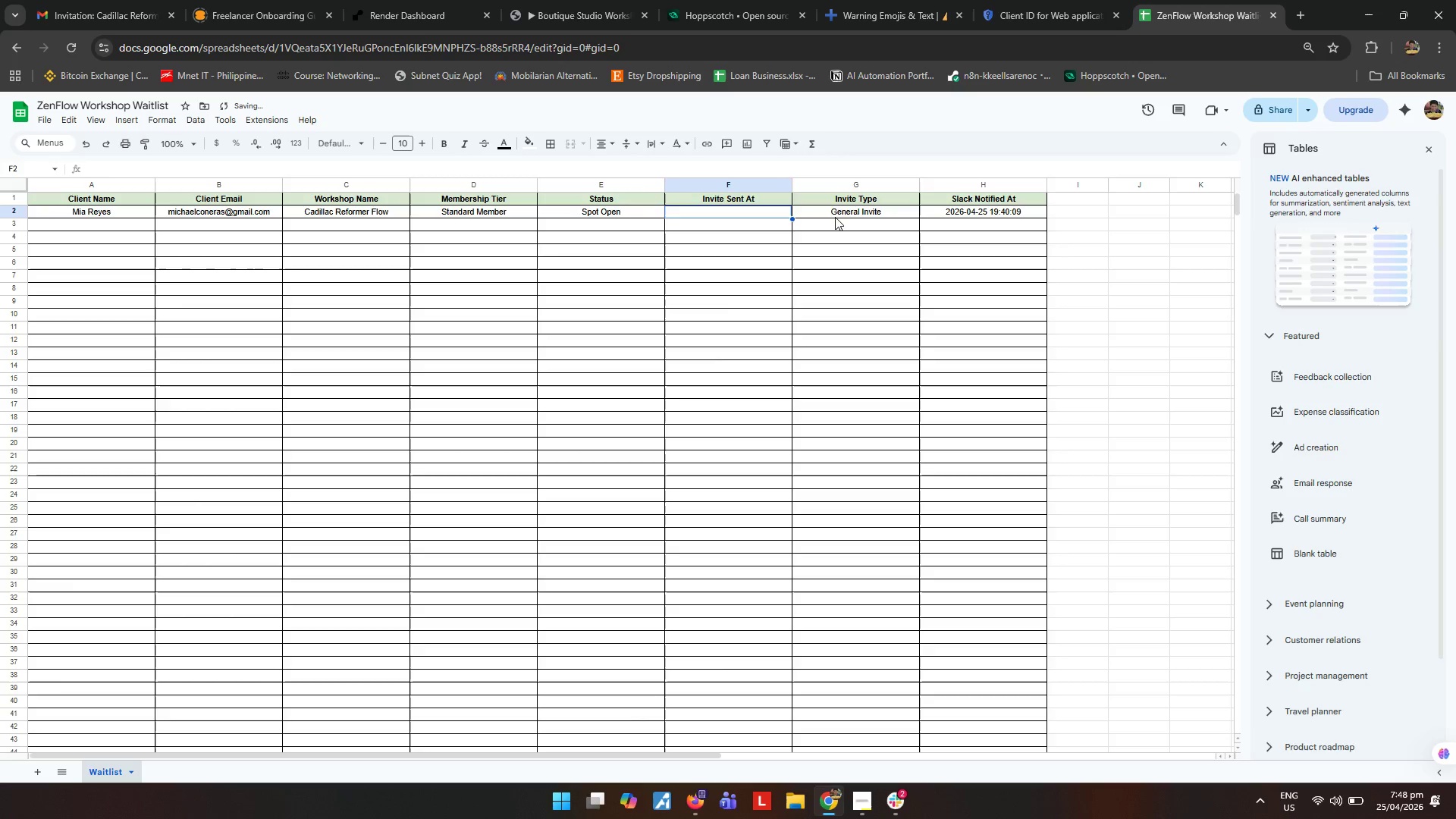 
left_click([836, 218])
 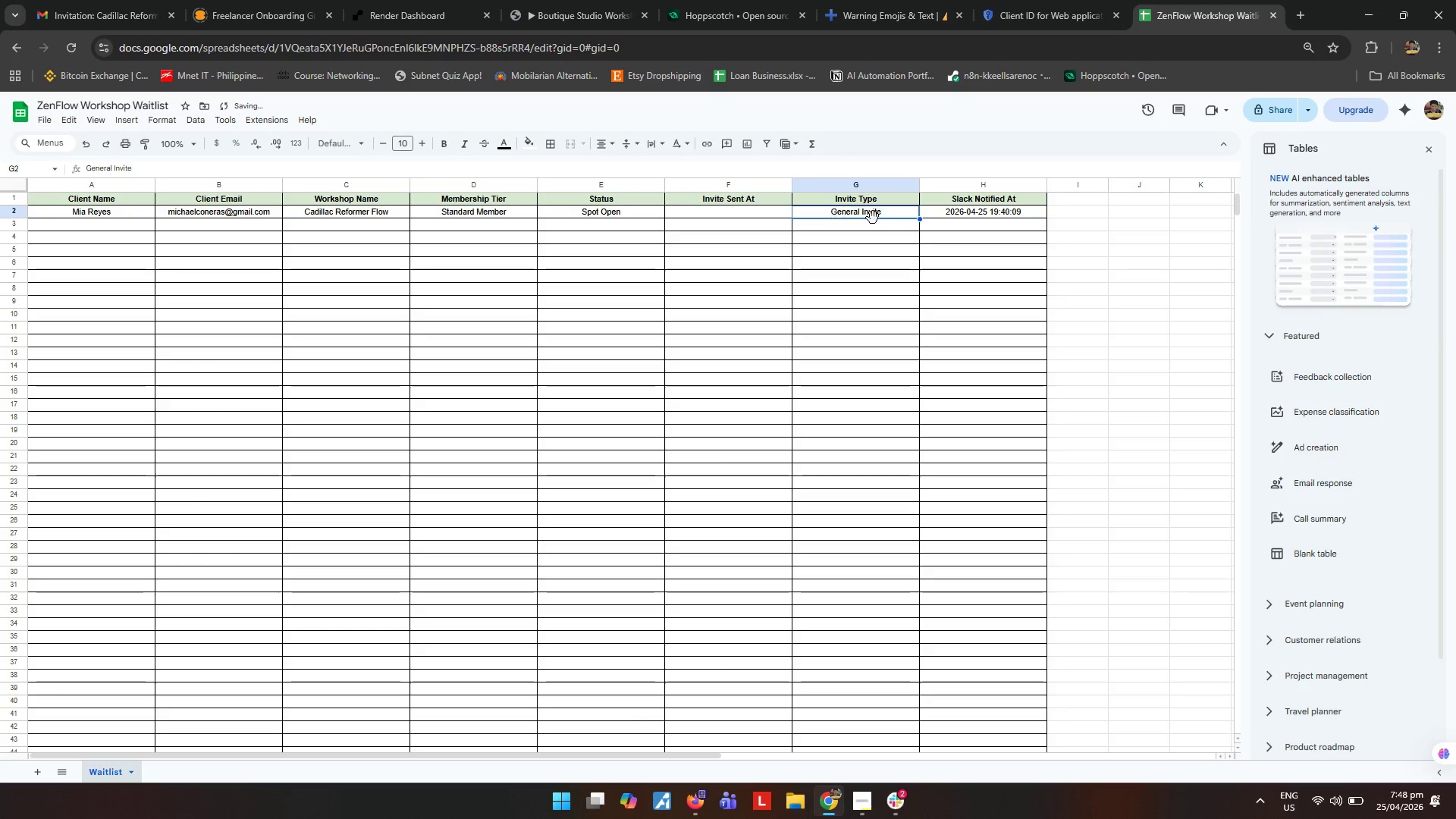 
key(Backspace)
 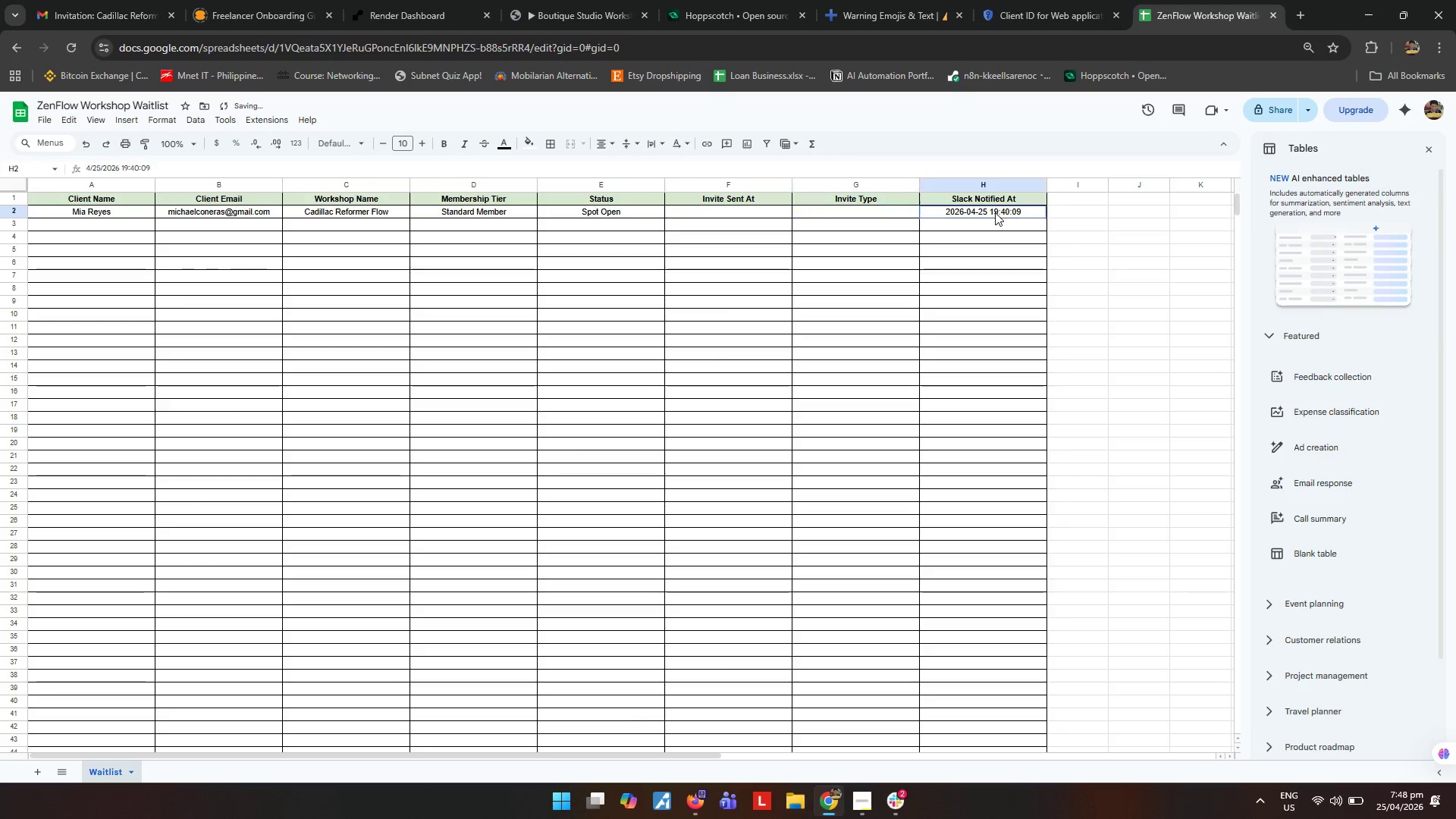 
key(Backspace)
 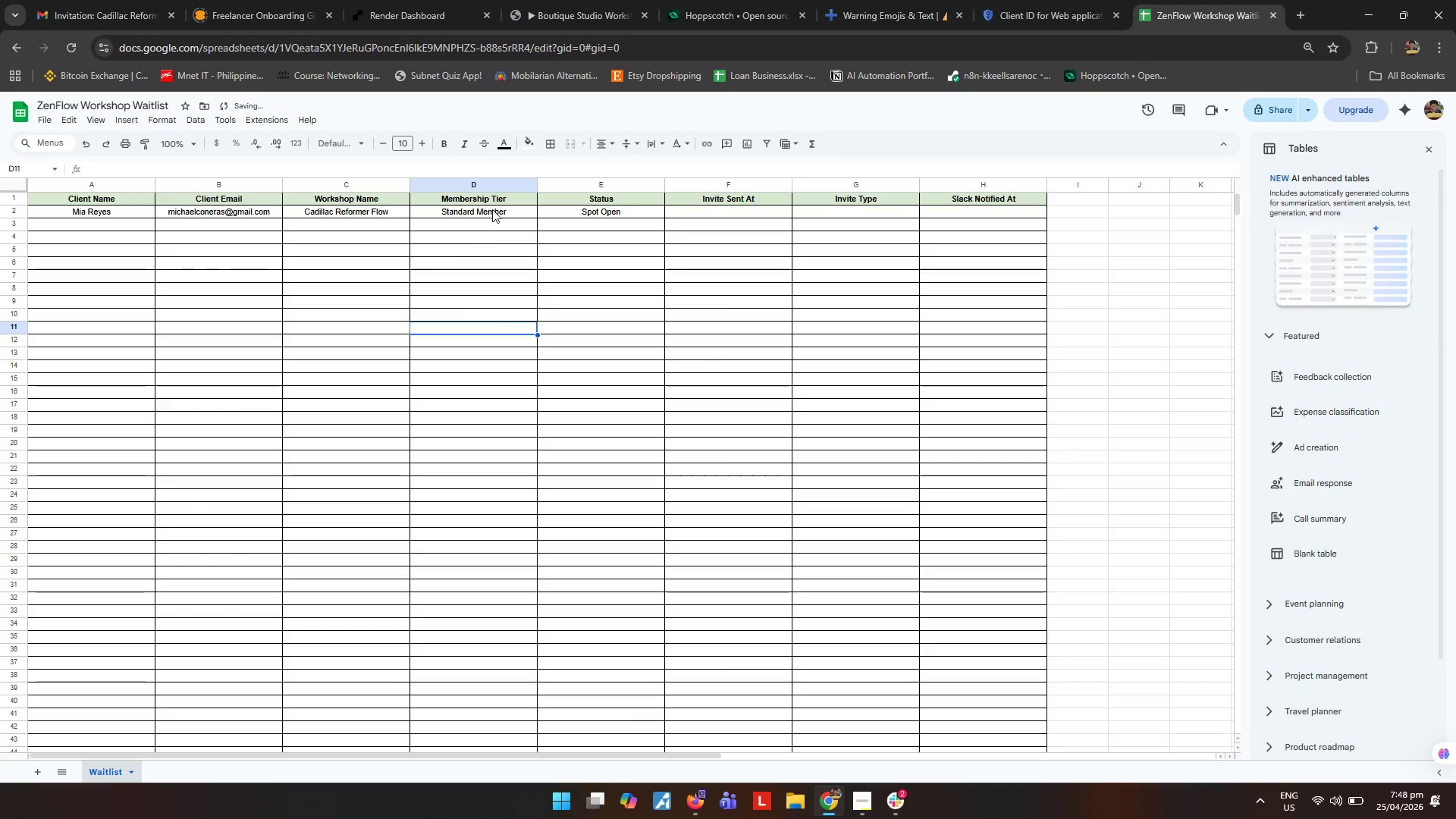 
left_click([492, 208])
 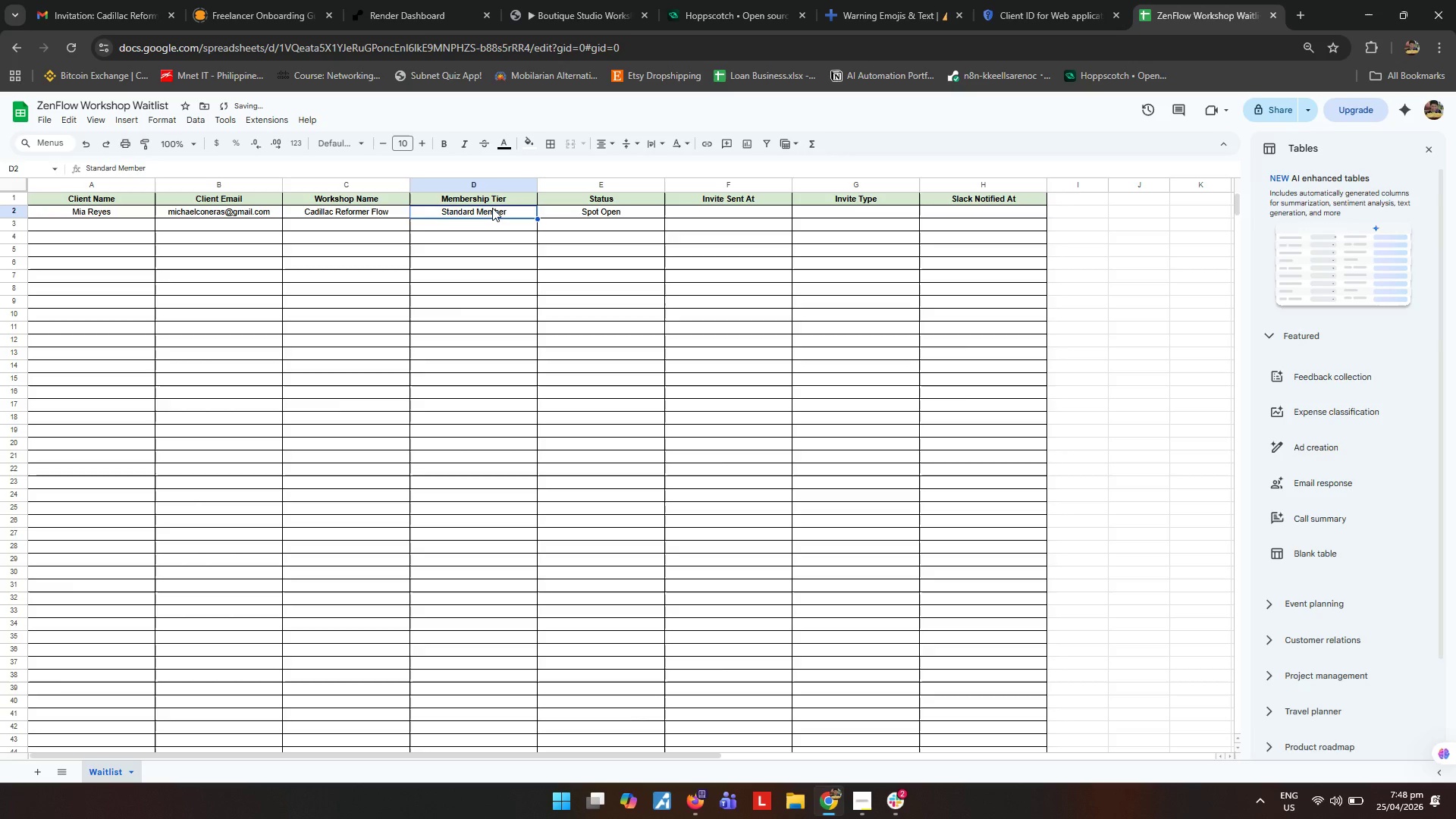 
type(Founding Member)
 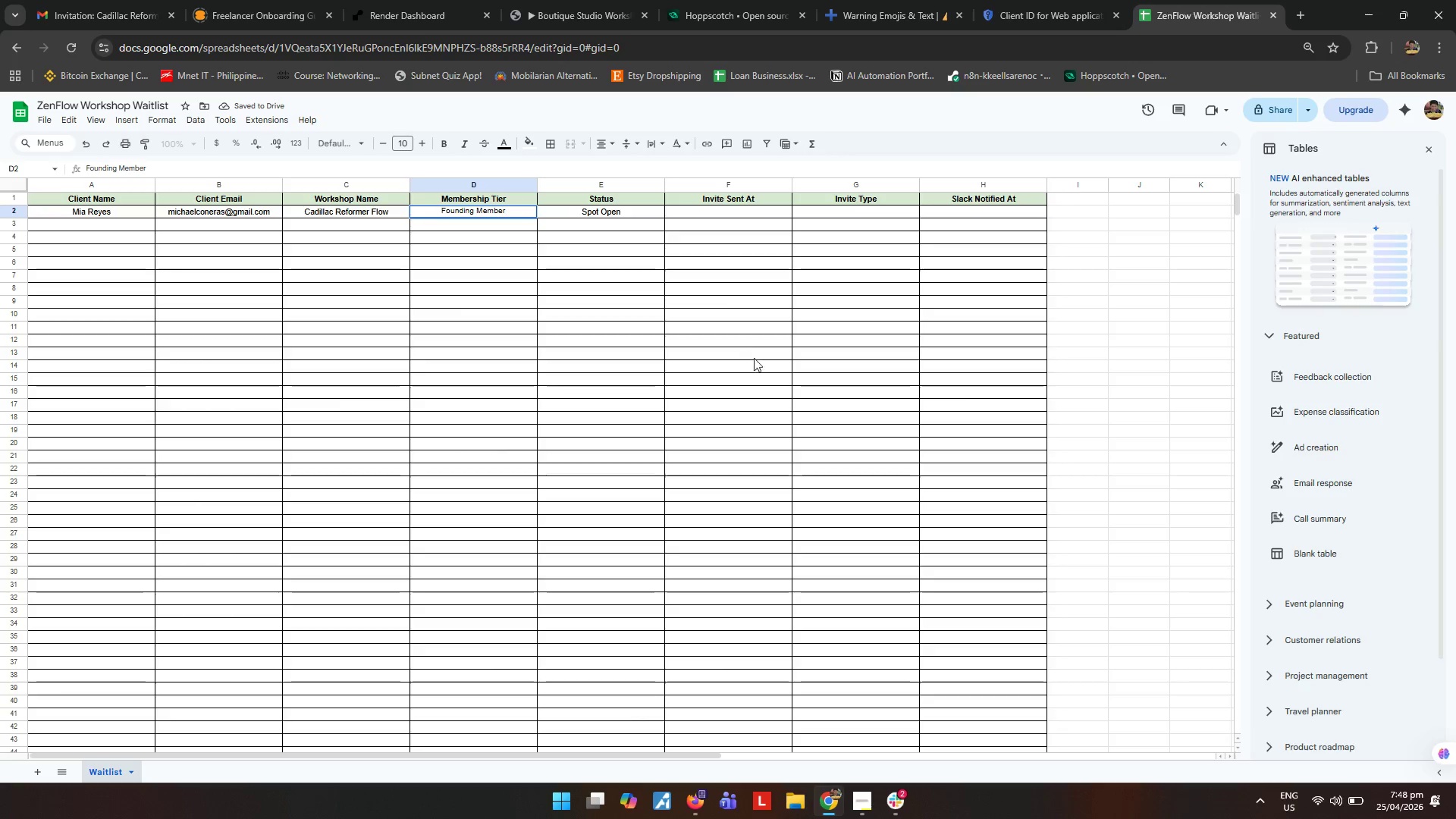 
left_click([755, 362])
 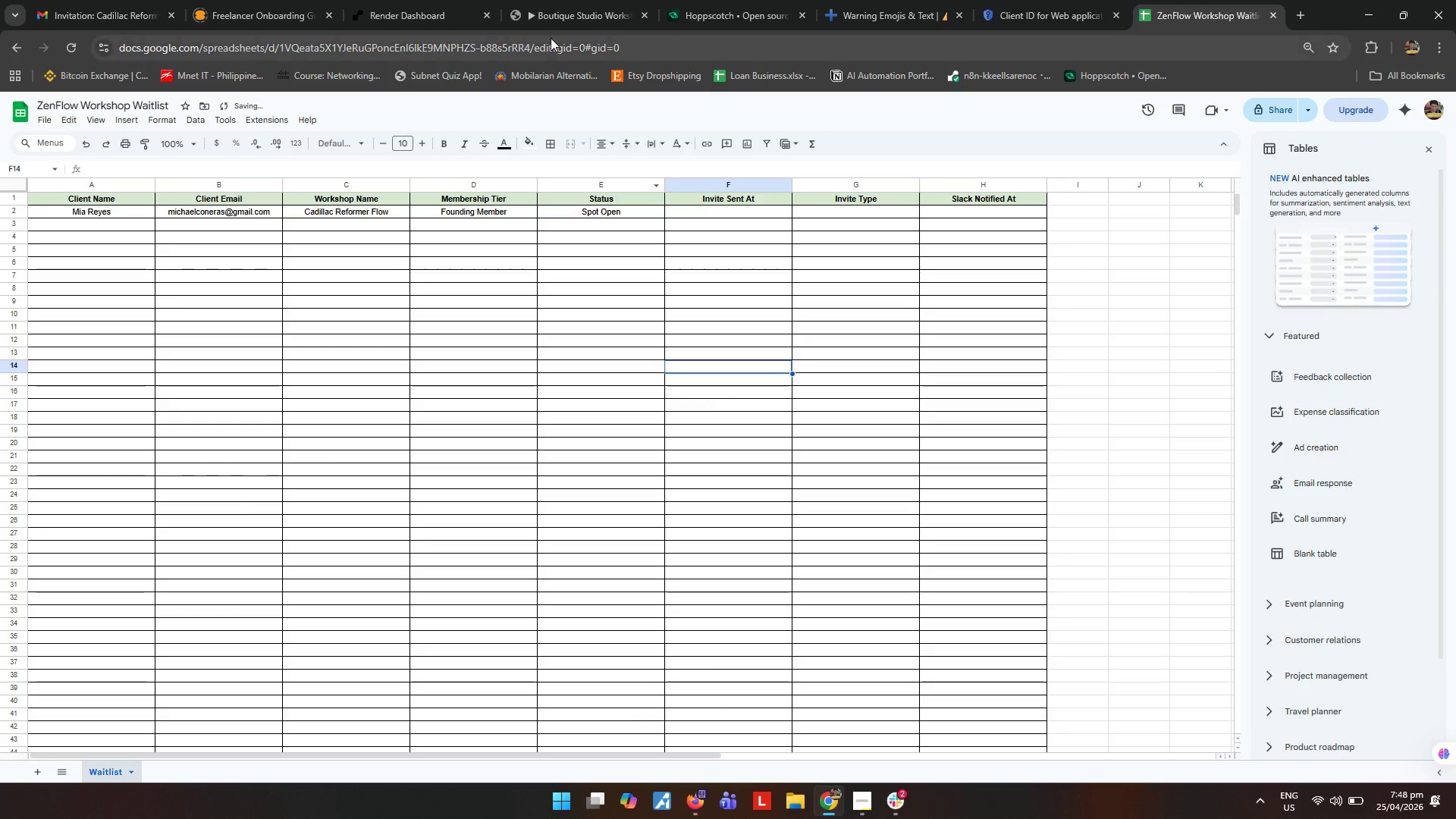 
left_click([560, 6])
 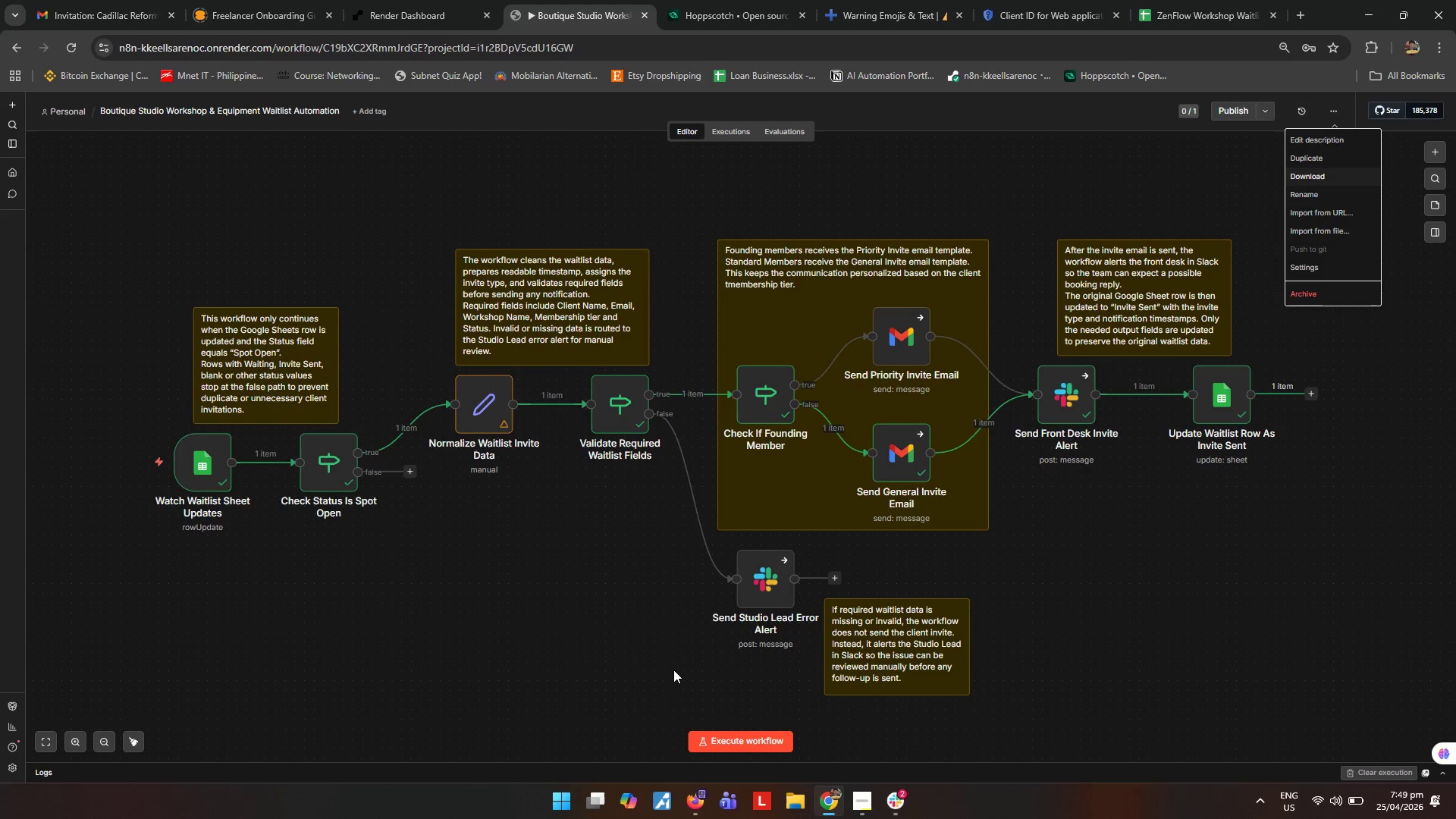 
wait(5.14)
 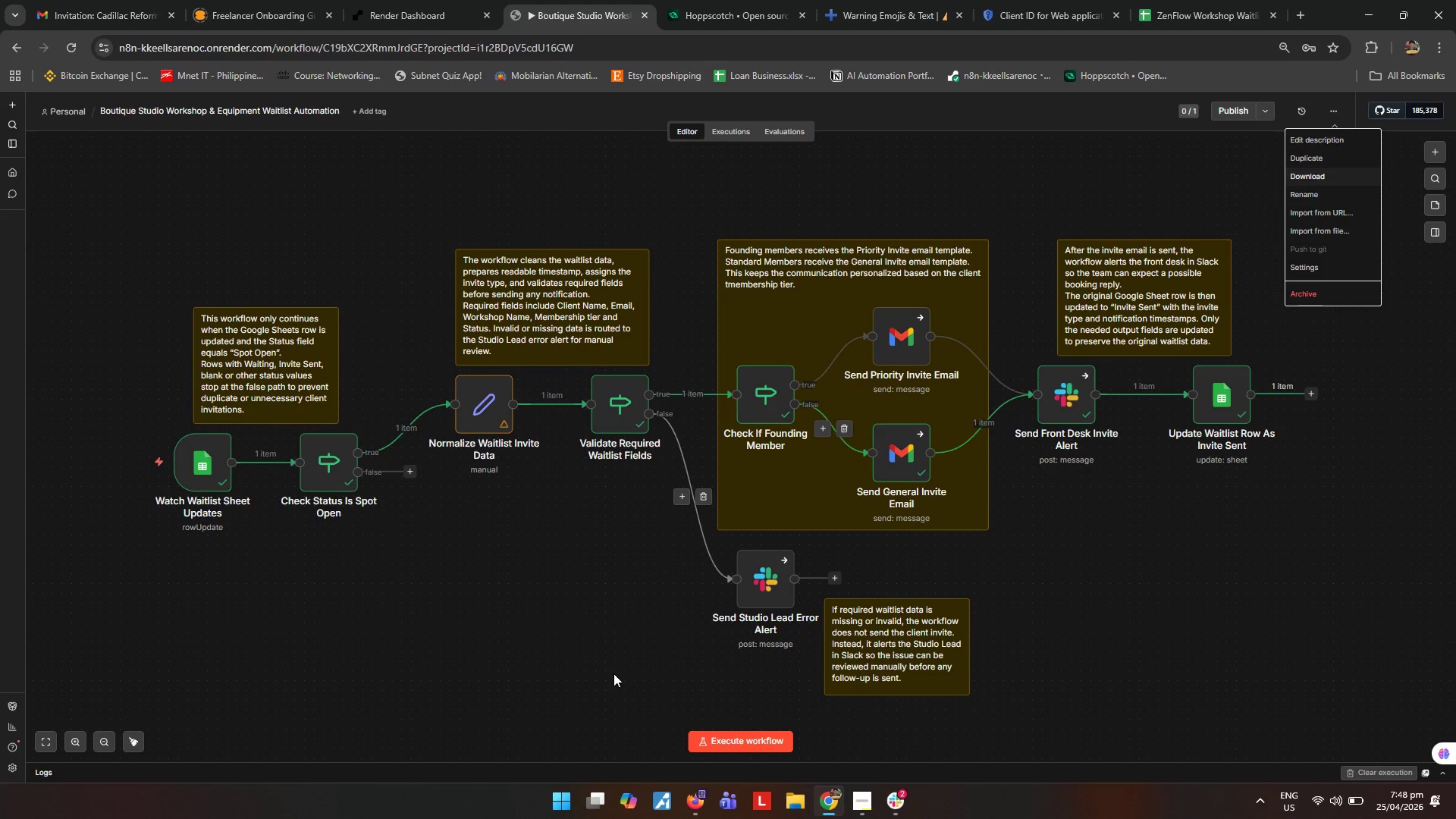 
left_click([591, 650])
 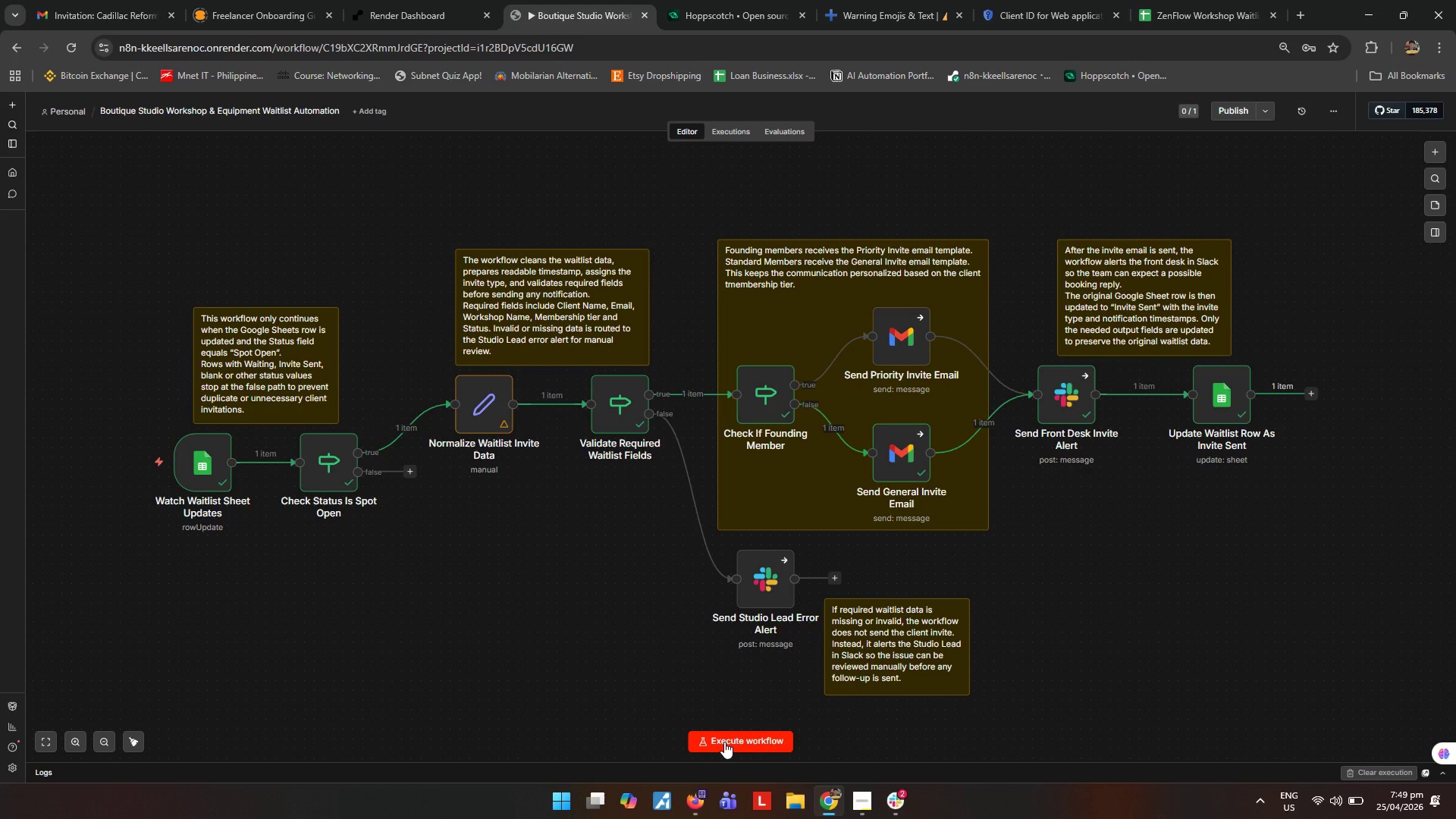 
left_click([724, 742])
 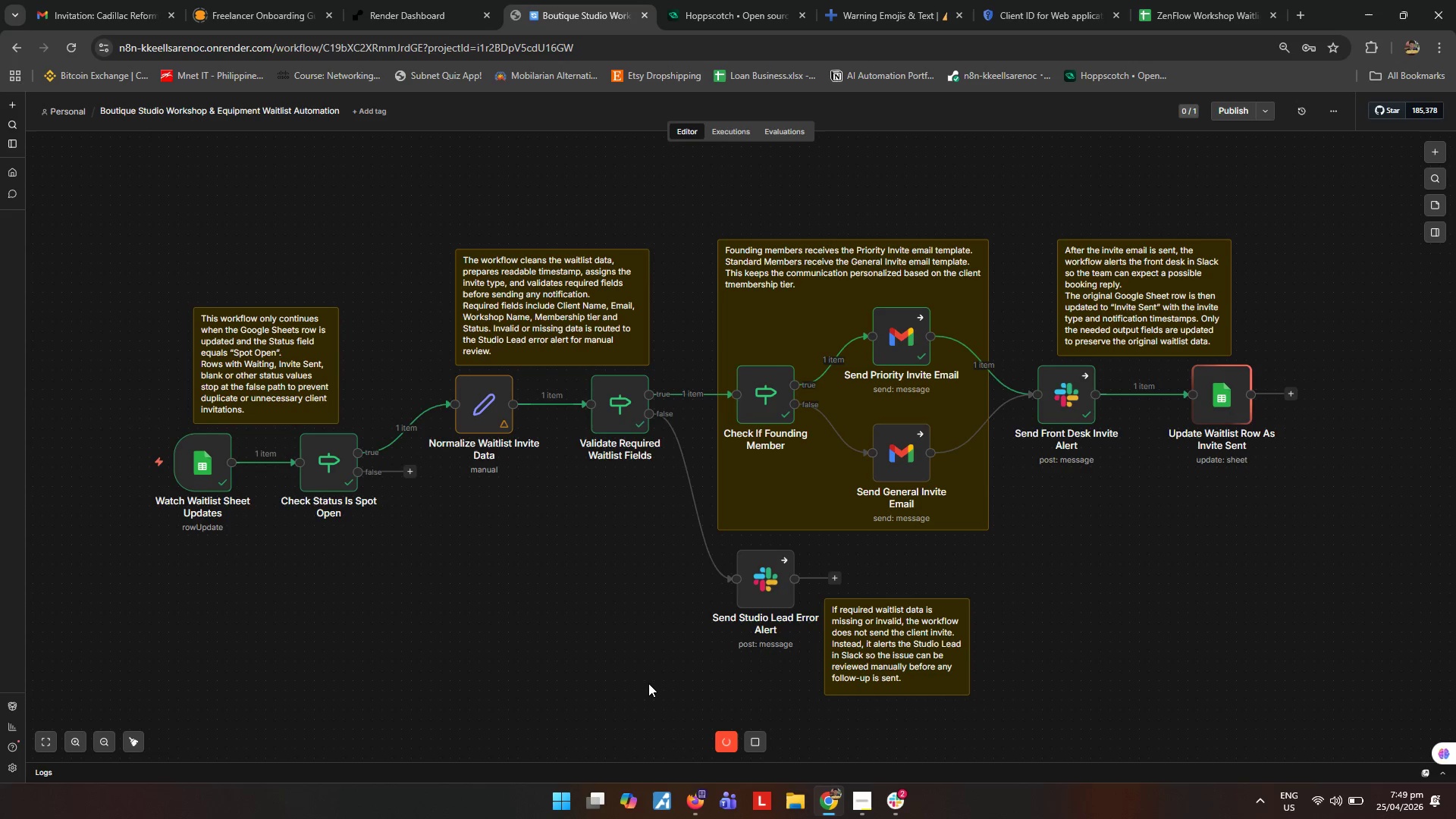 
wait(6.74)
 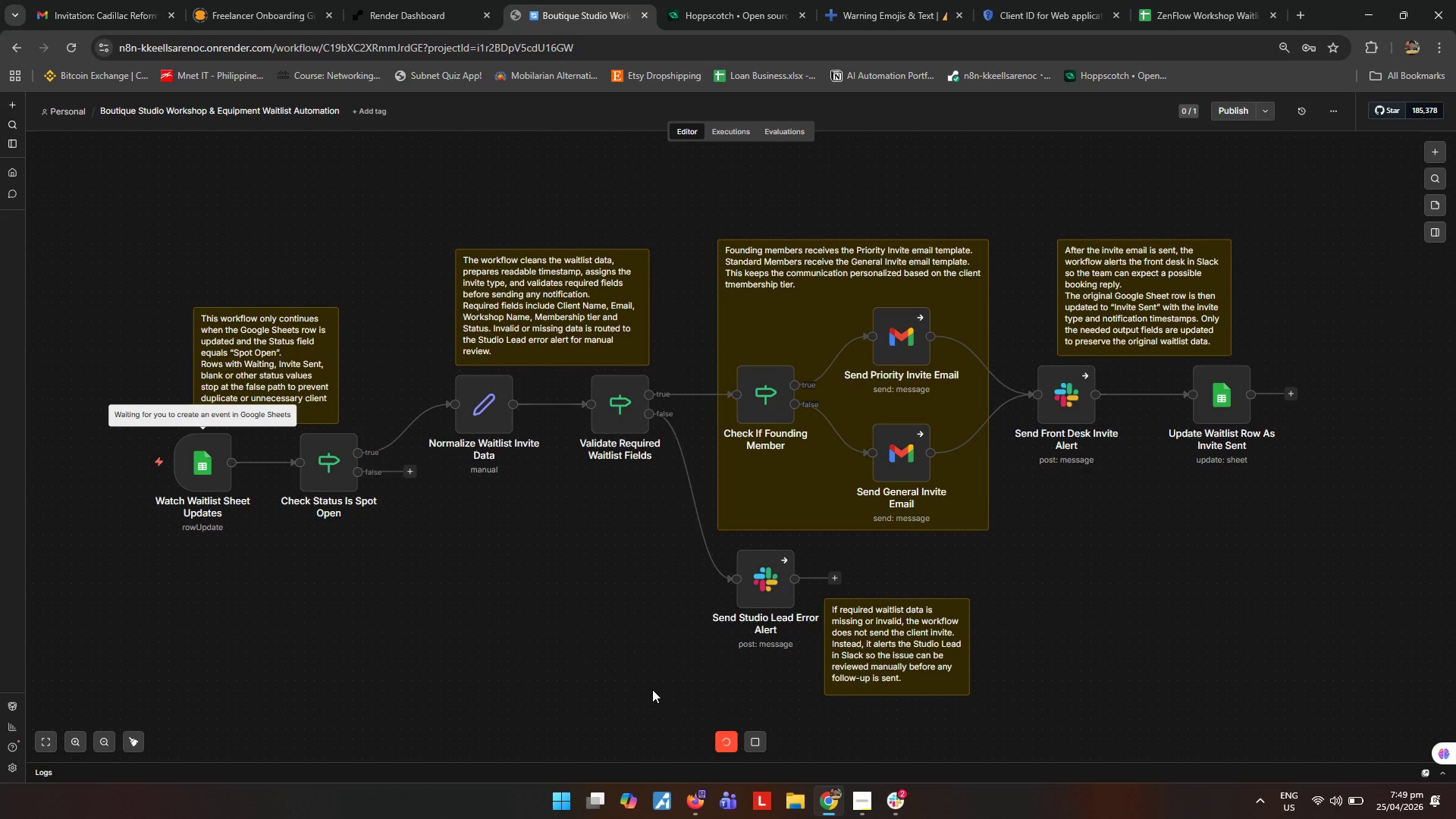 
left_click([887, 805])
 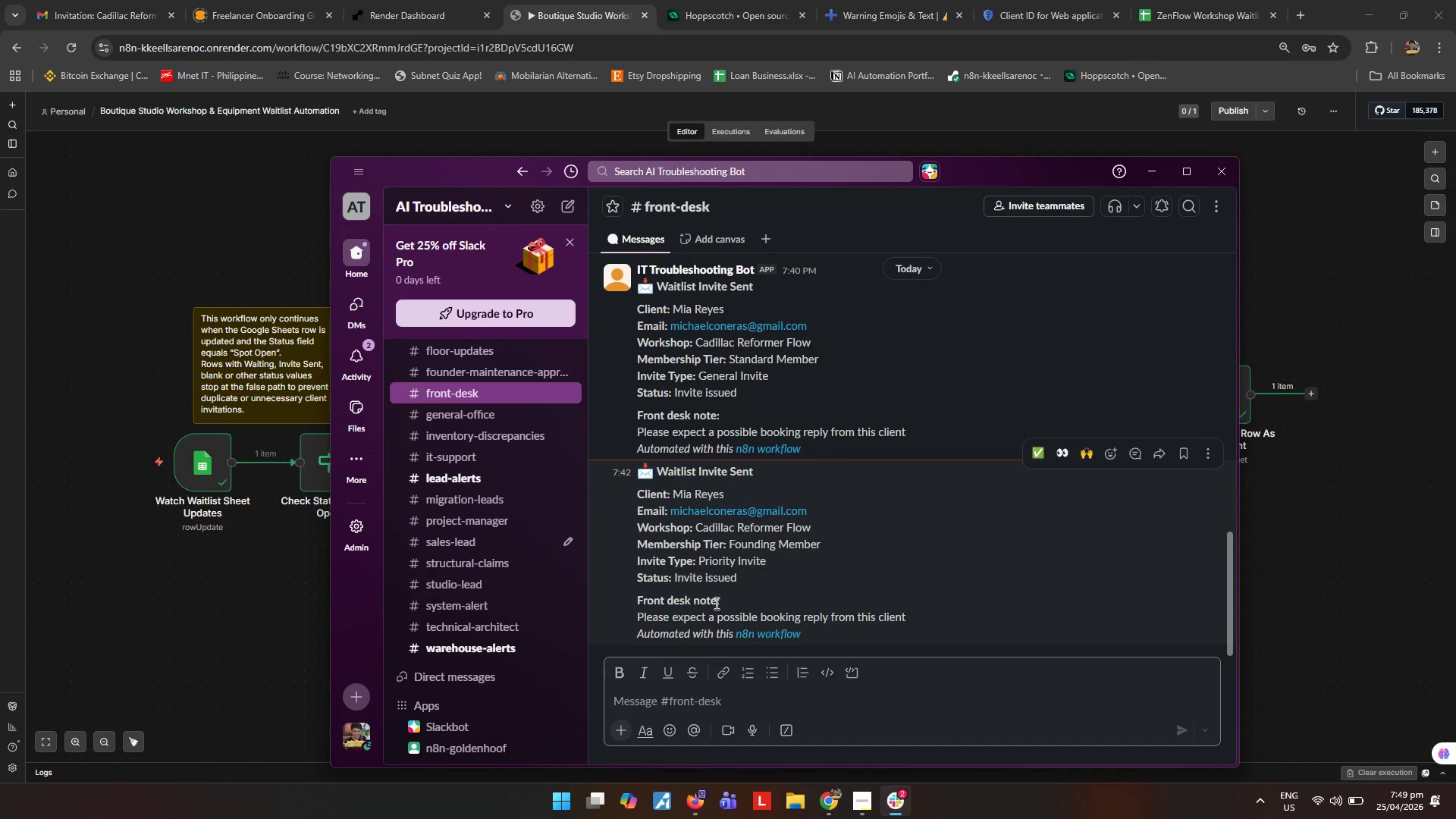 
wait(6.97)
 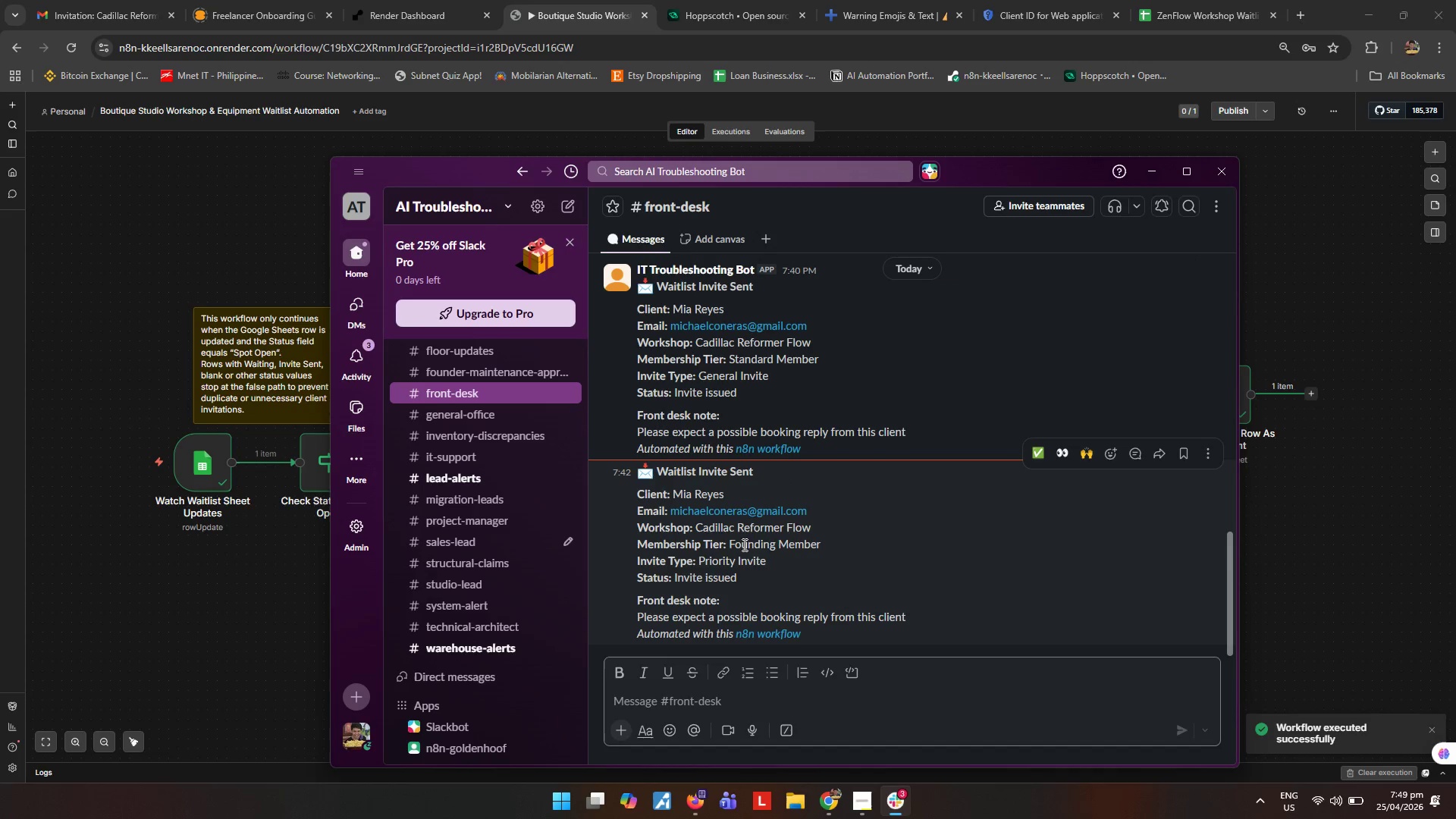 
left_click([1181, 10])
 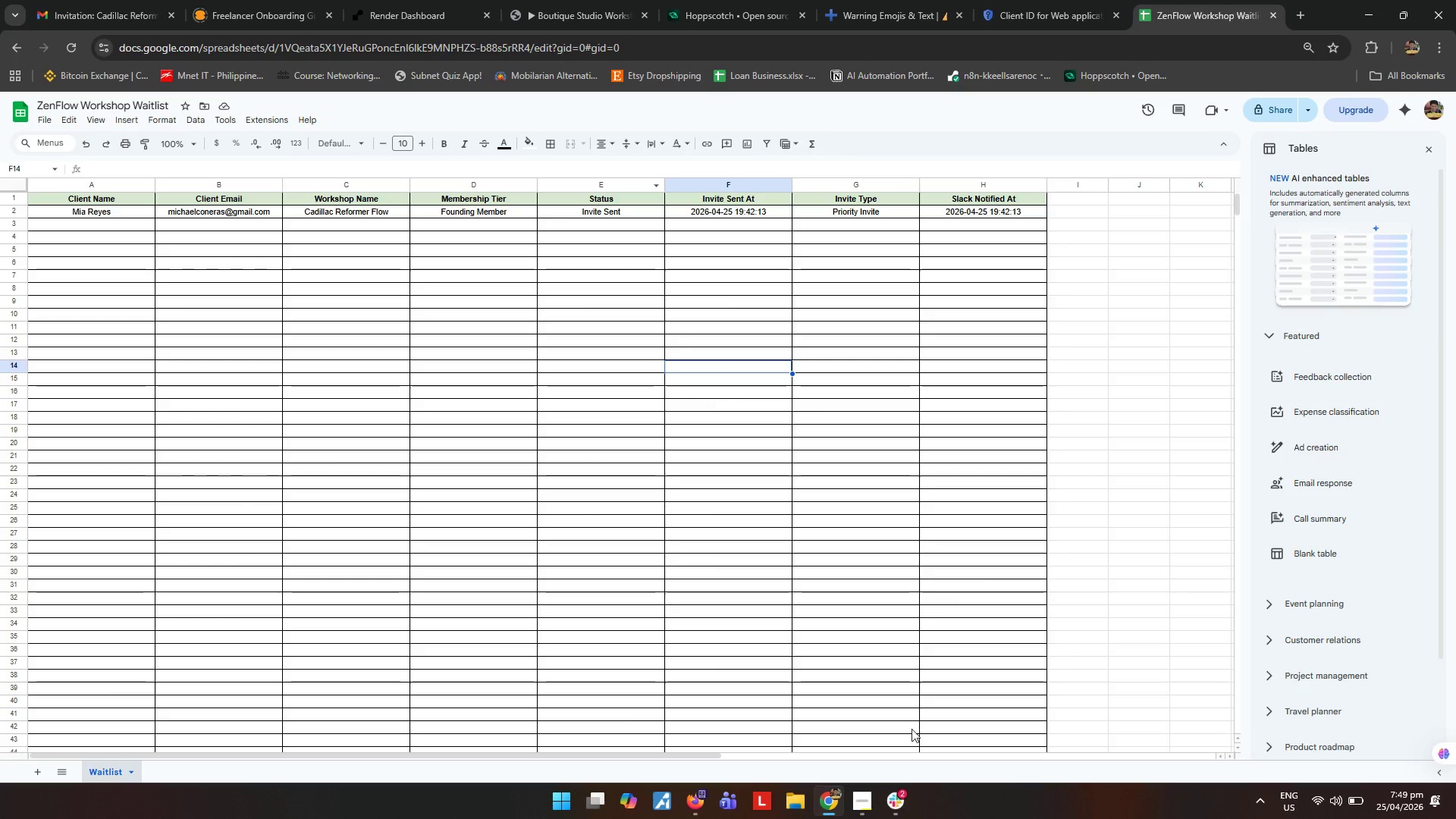 
left_click([51, 0])
 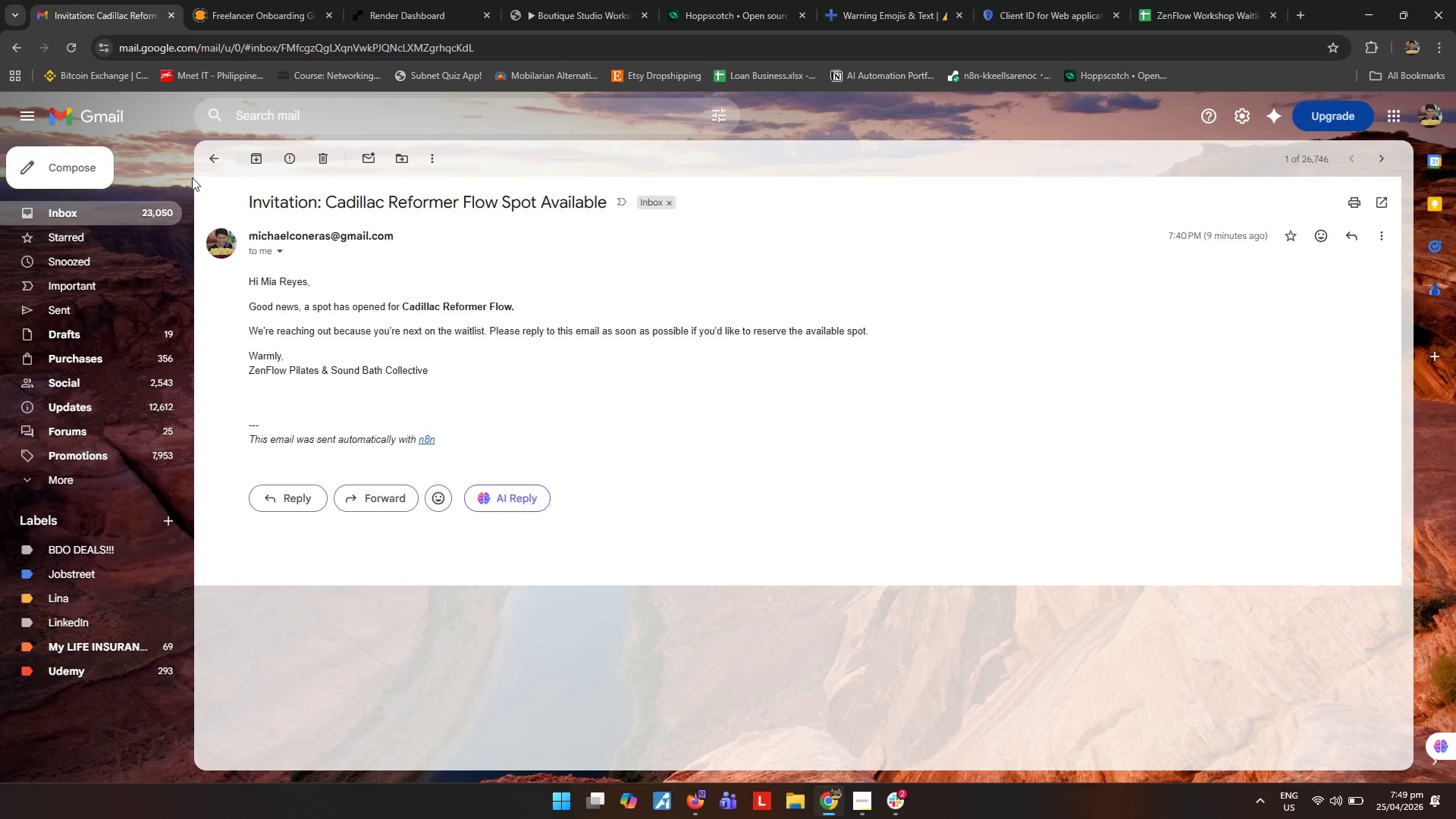 
left_click([206, 161])
 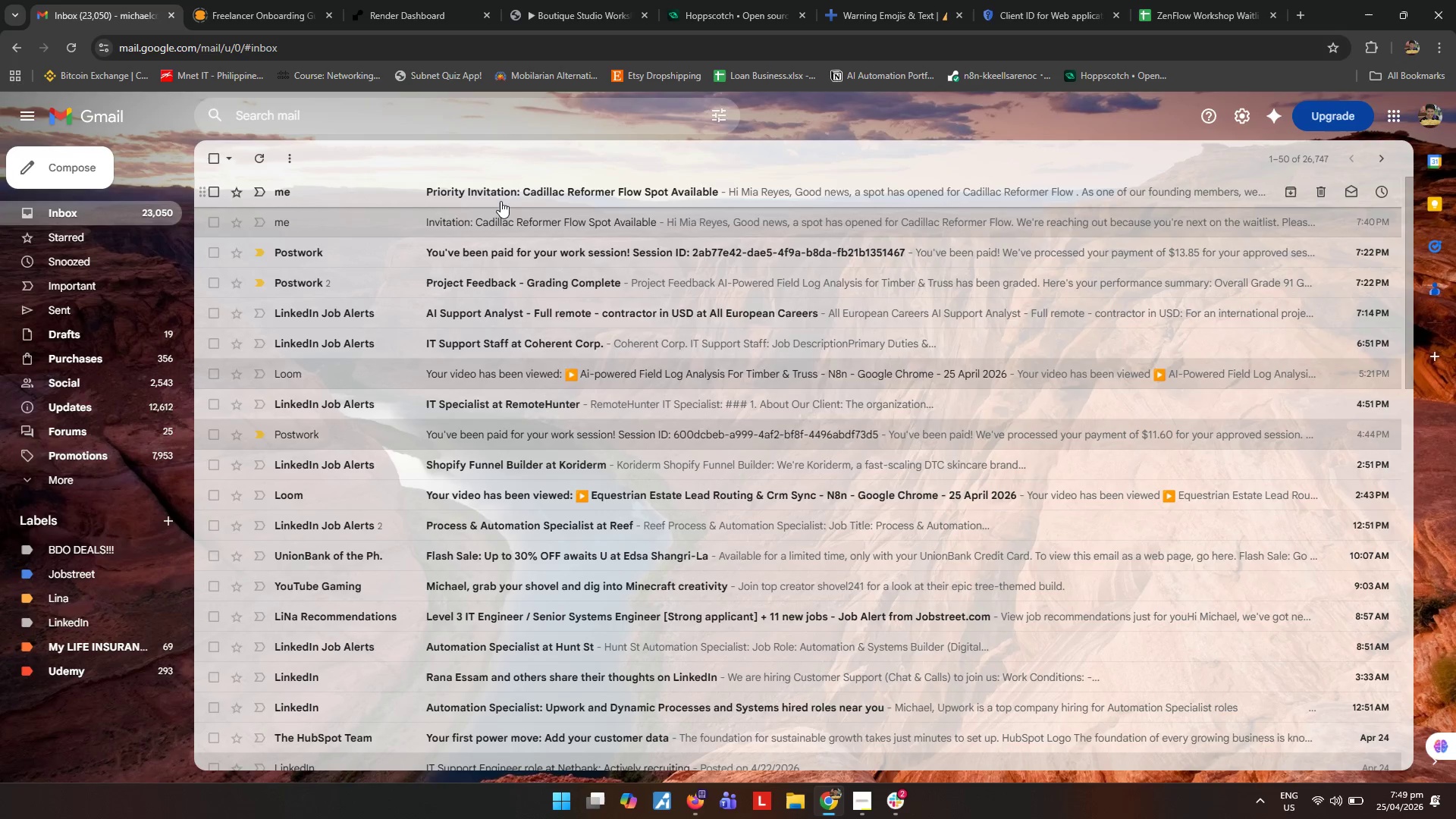 
left_click([500, 199])
 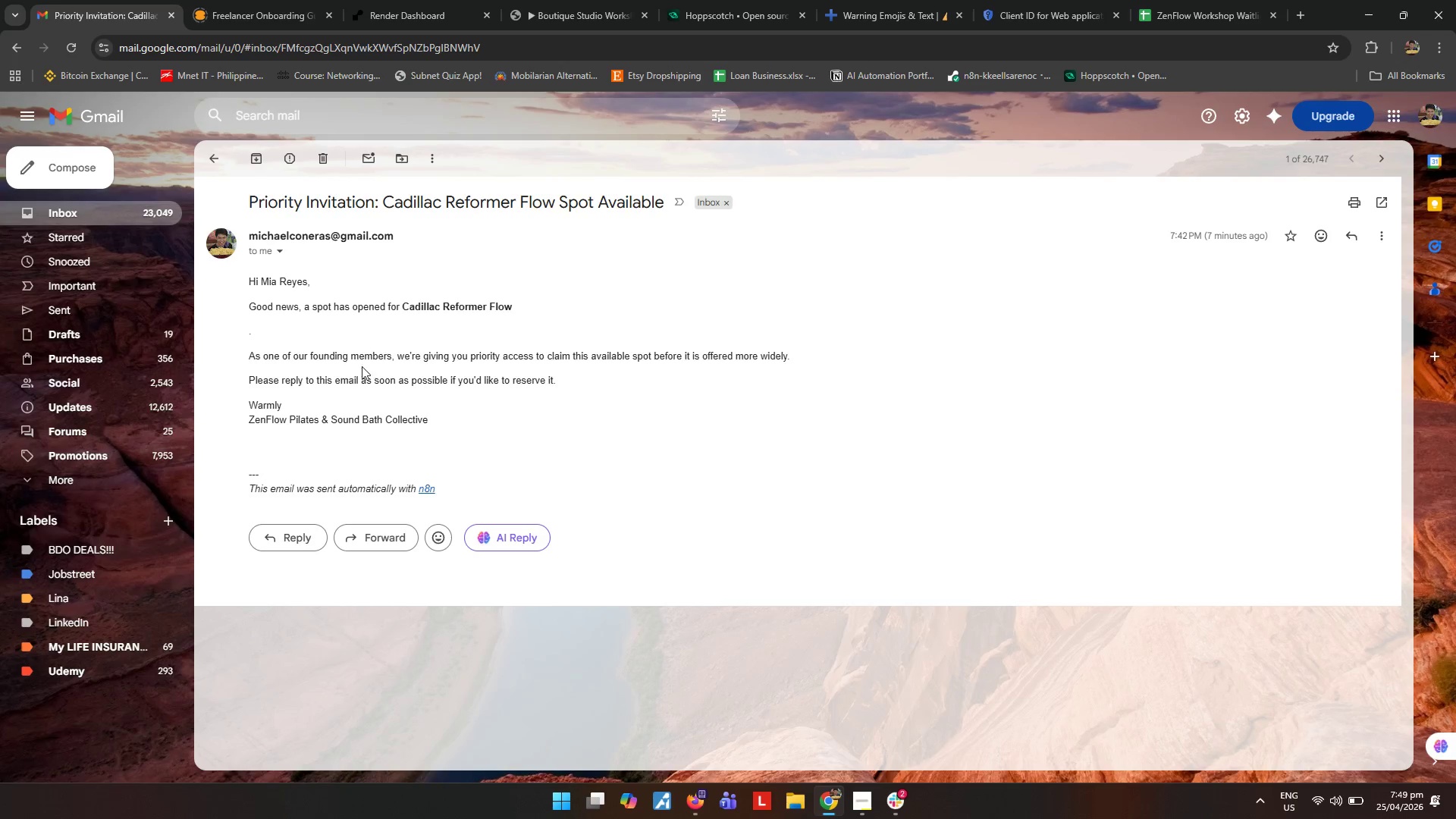 
wait(12.74)
 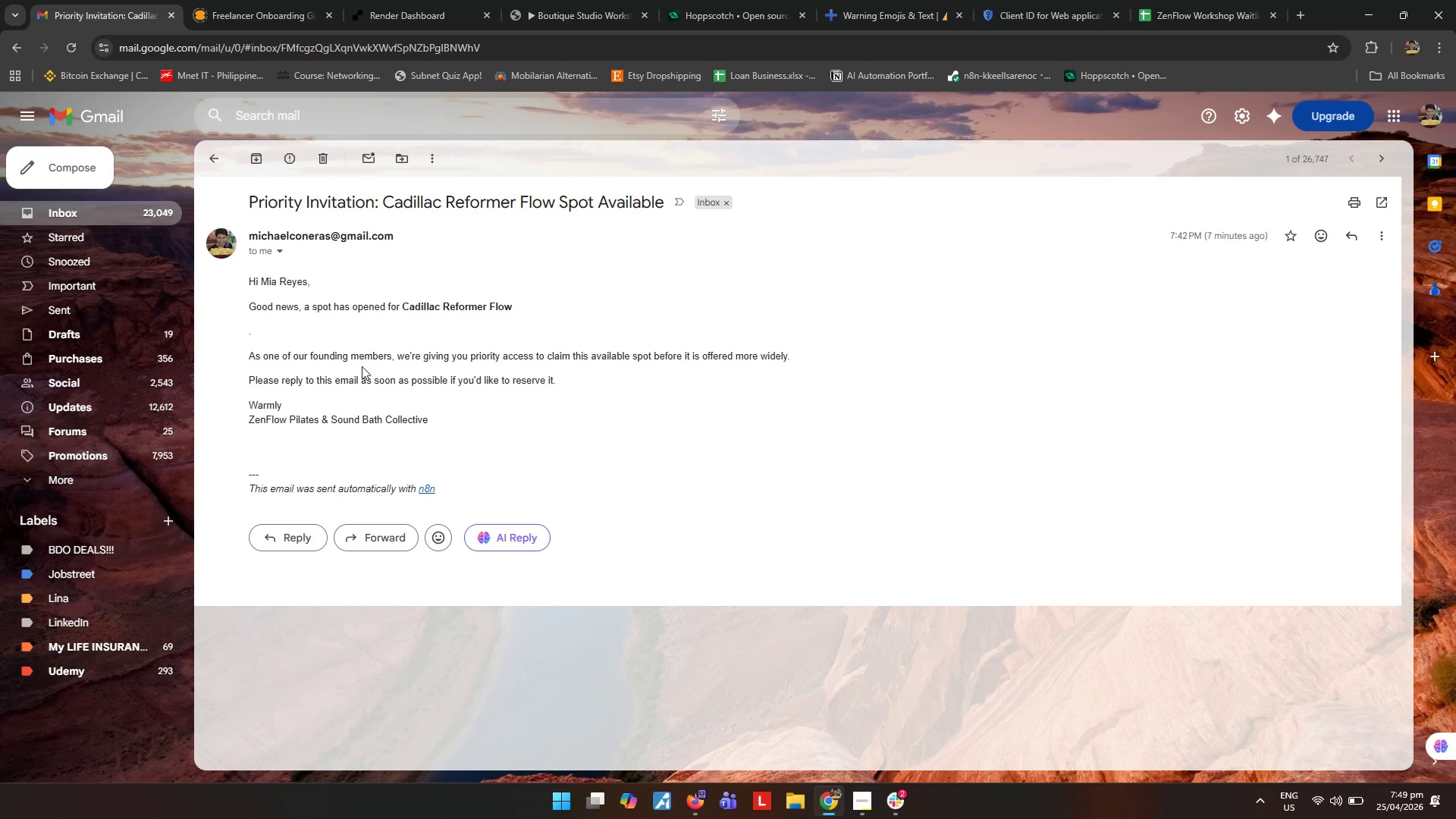 
left_click_drag(start_coordinate=[253, 326], to_coordinate=[296, 333])
 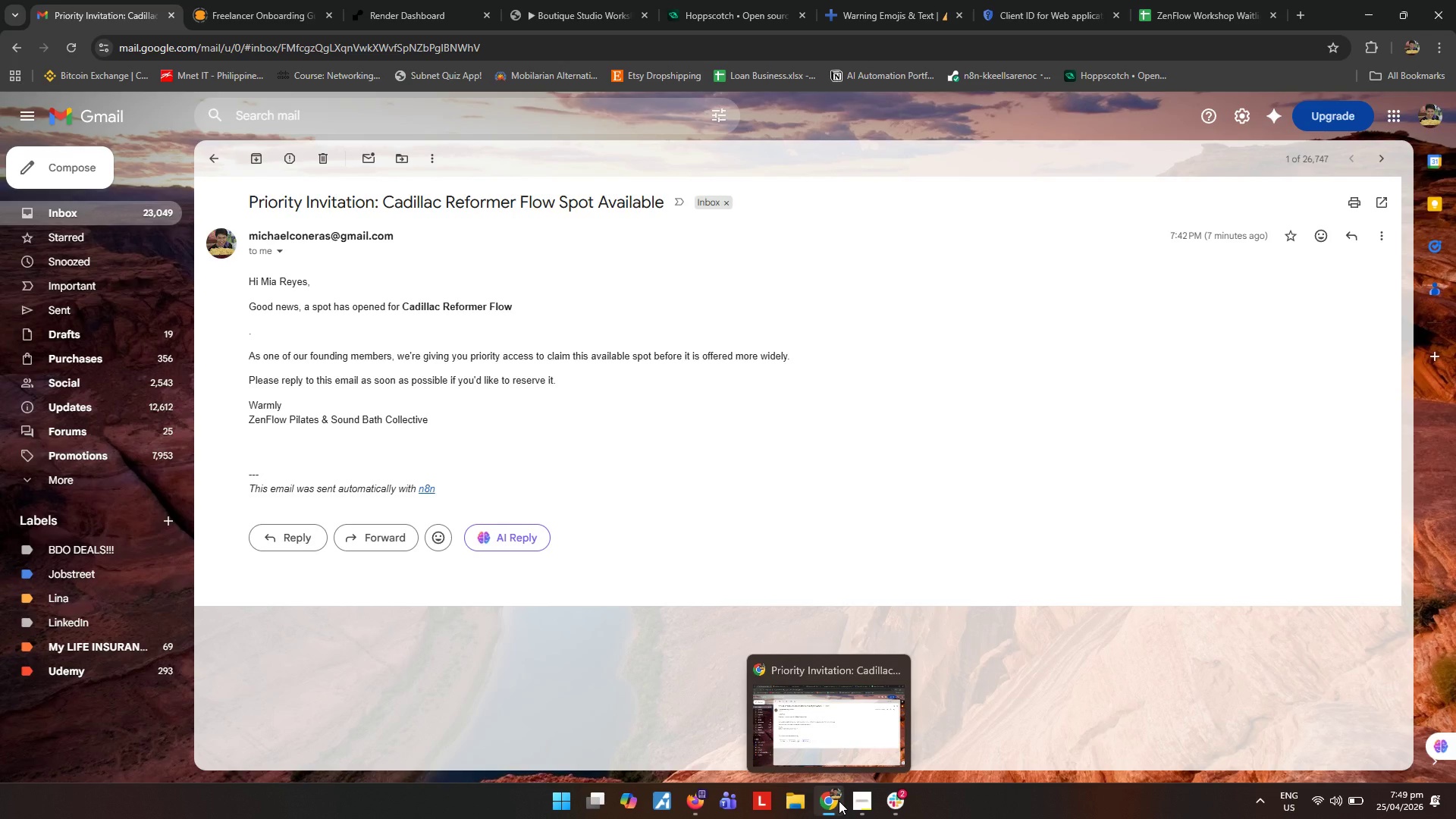 
left_click([839, 801])
 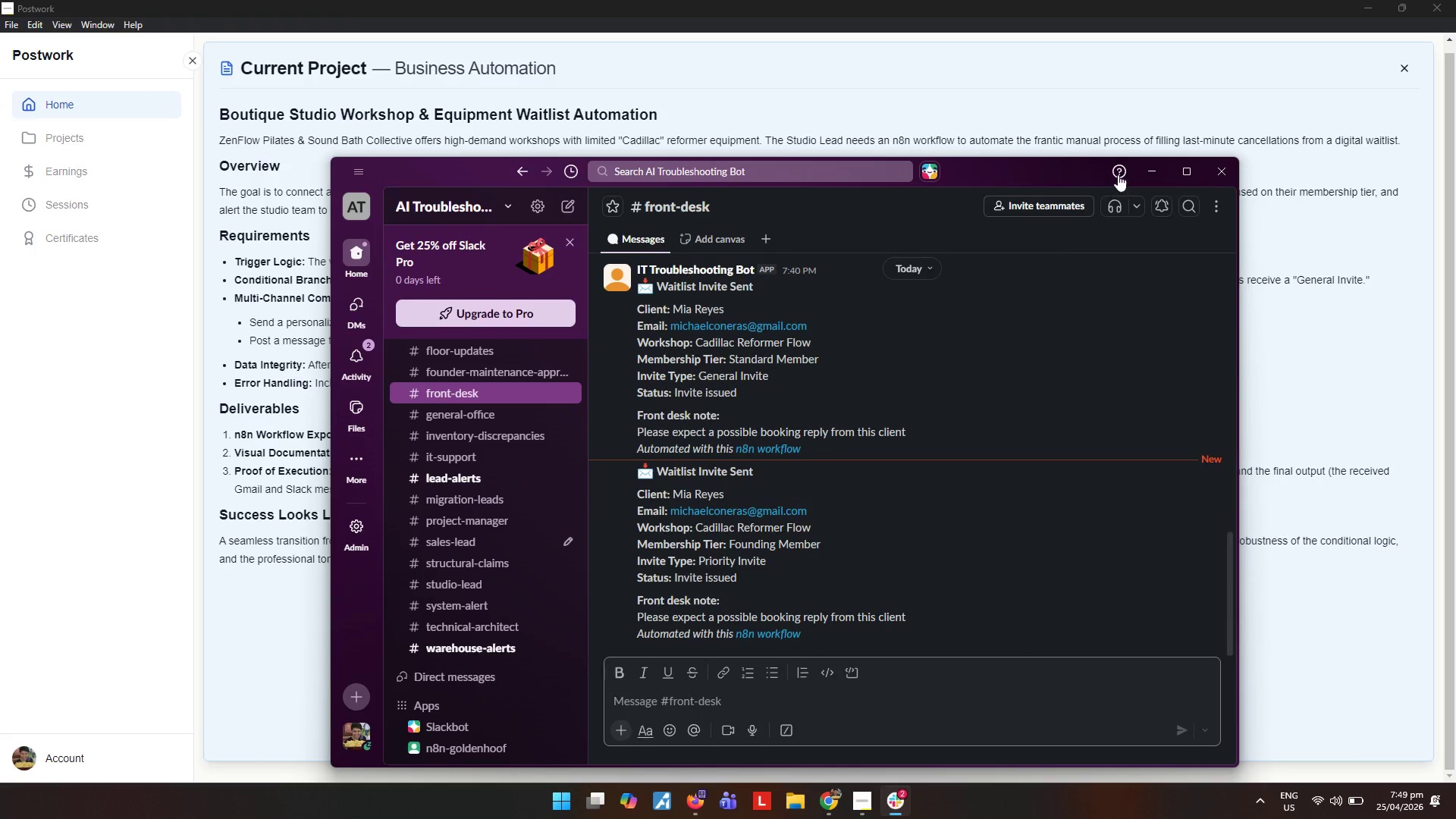 
left_click([1144, 173])
 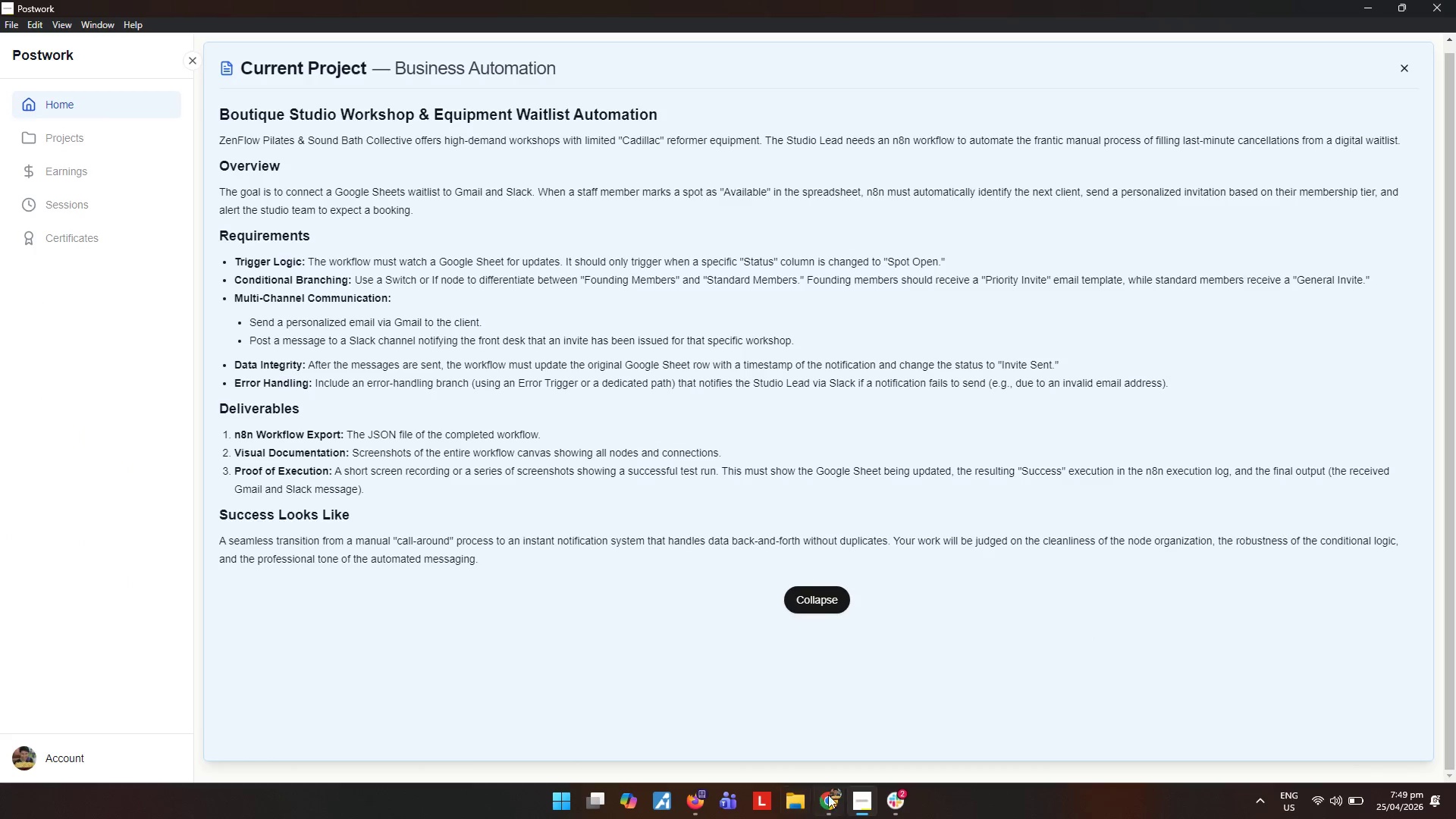 
left_click([830, 799])
 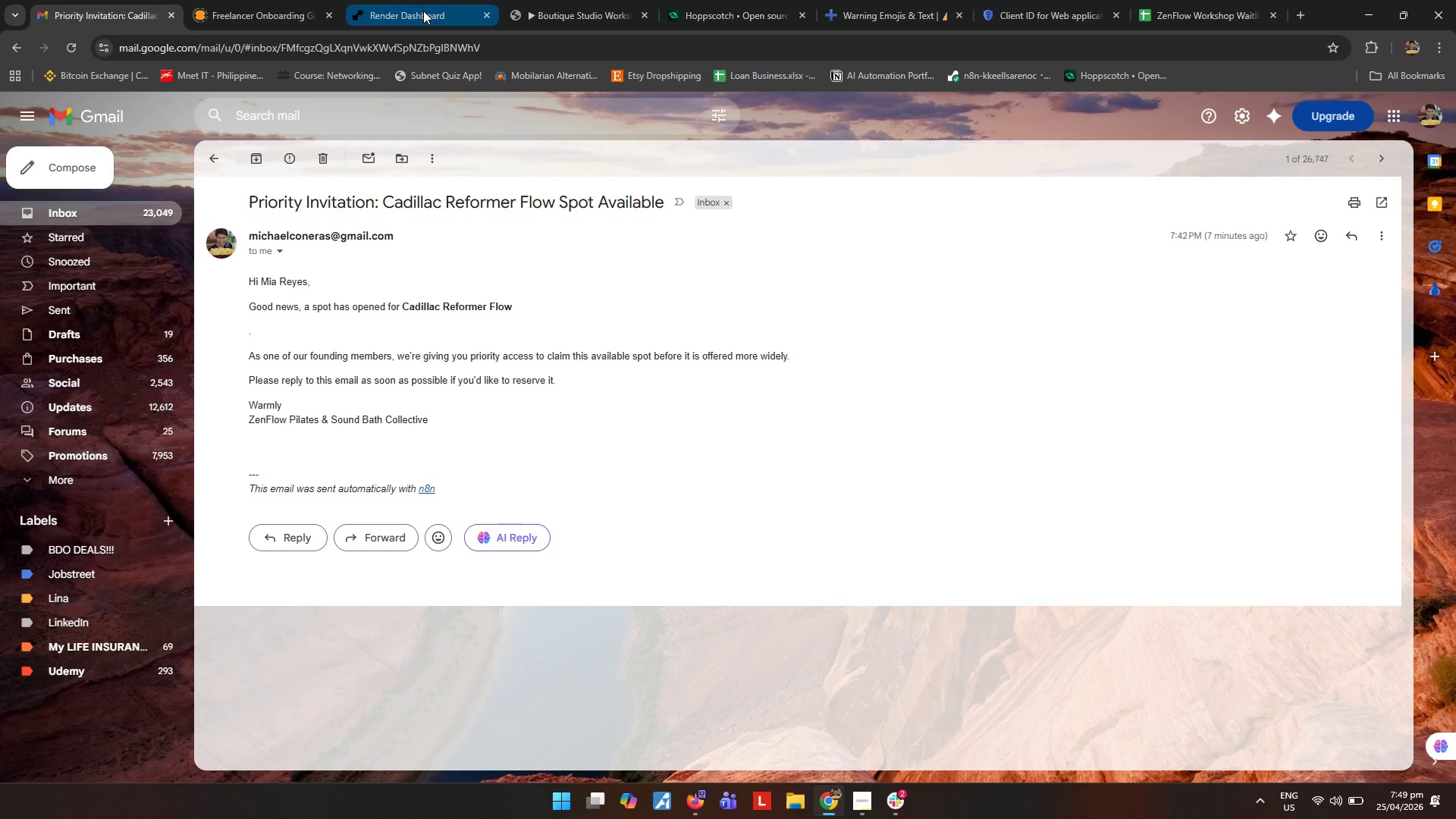 
left_click([539, 7])
 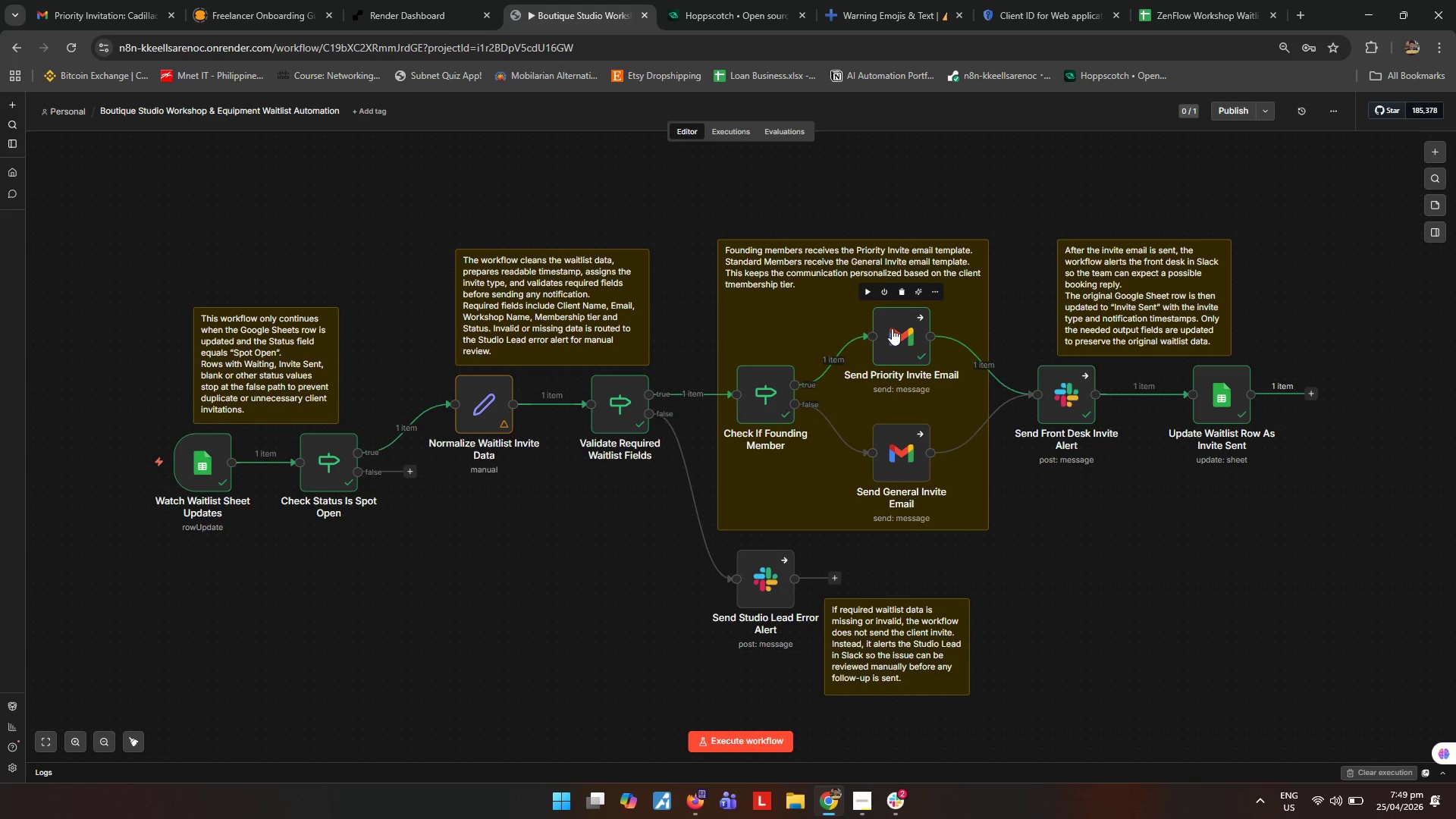 
double_click([892, 328])
 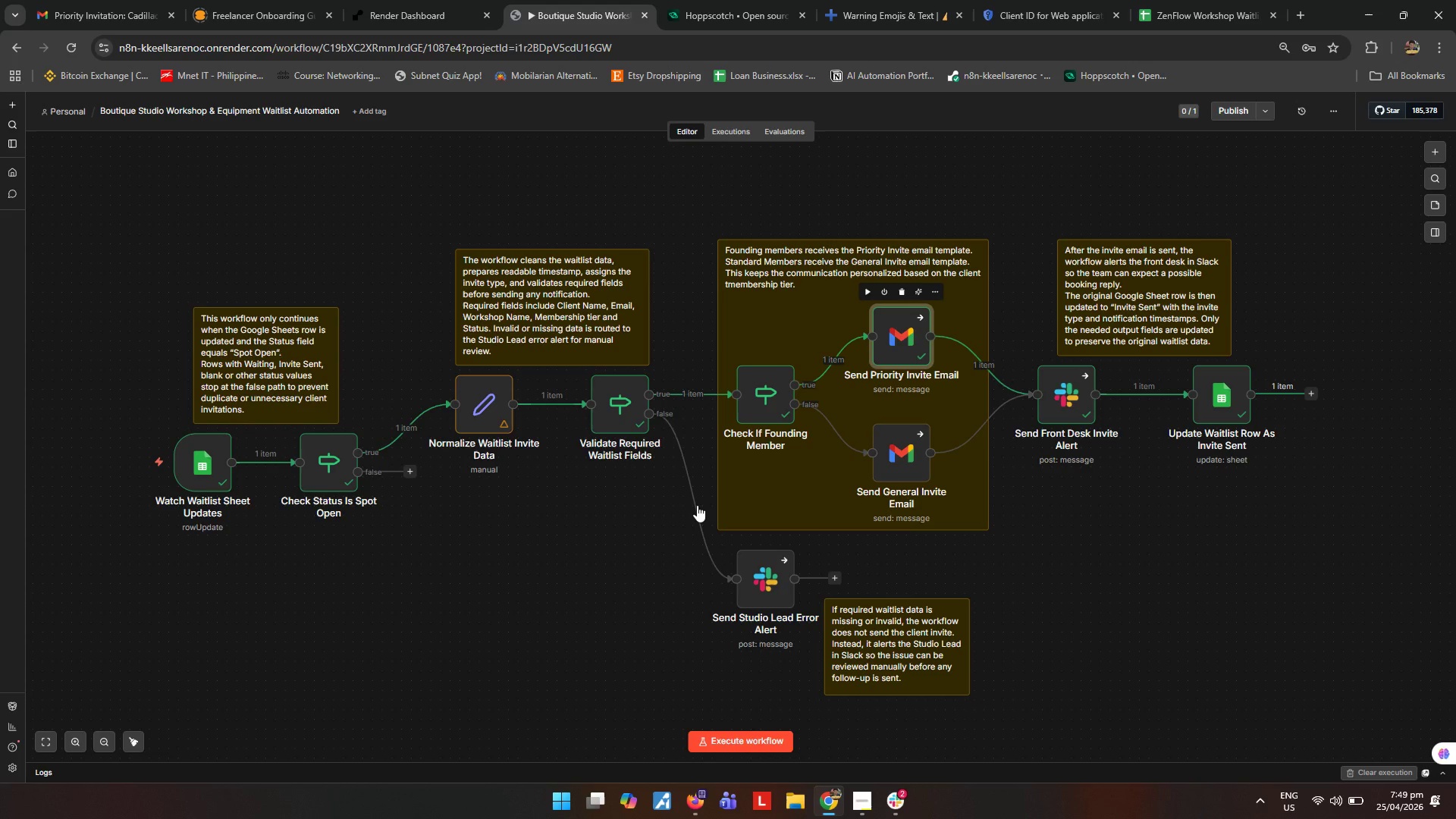 
wait(12.16)
 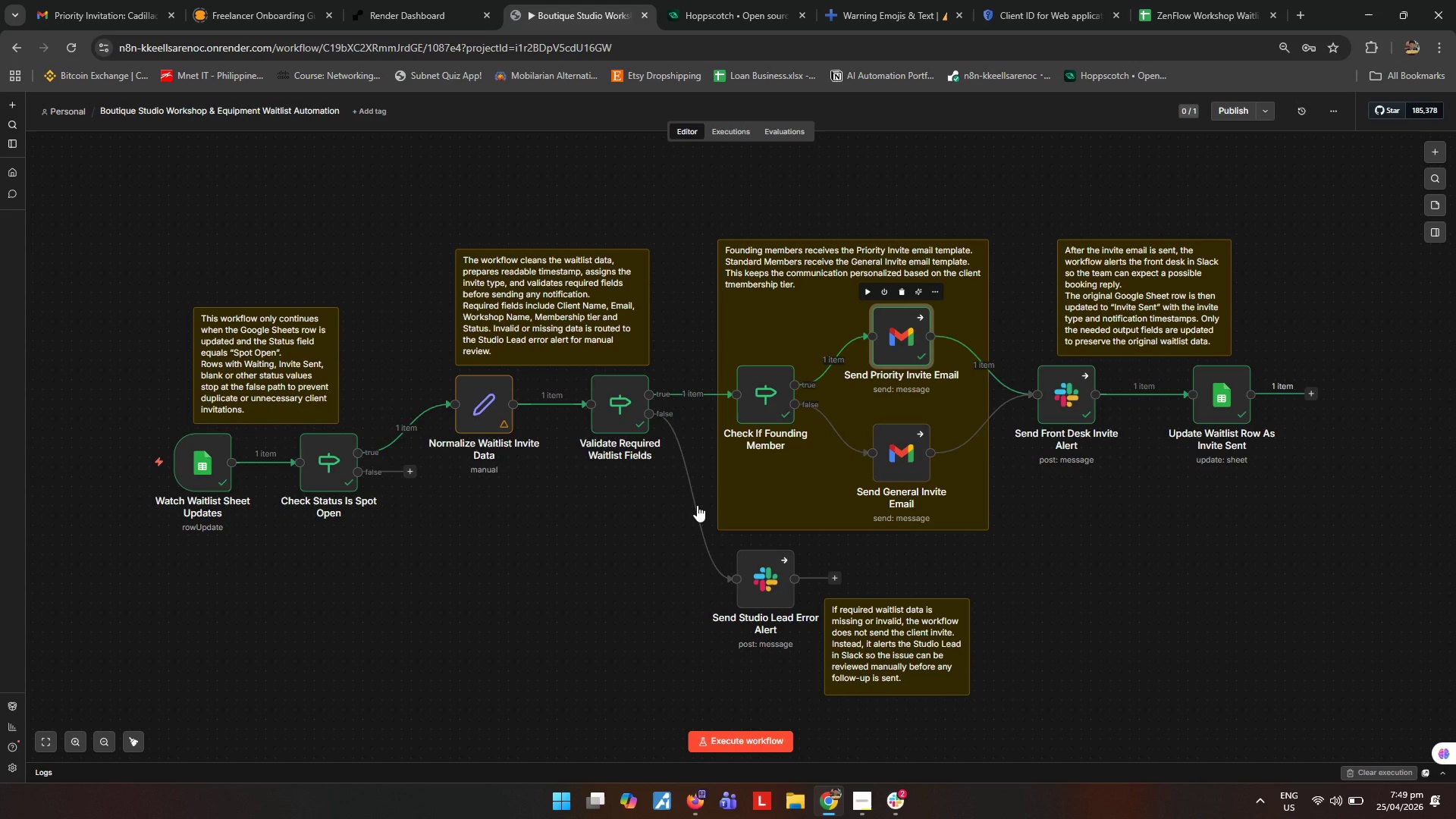 
left_click([854, 522])
 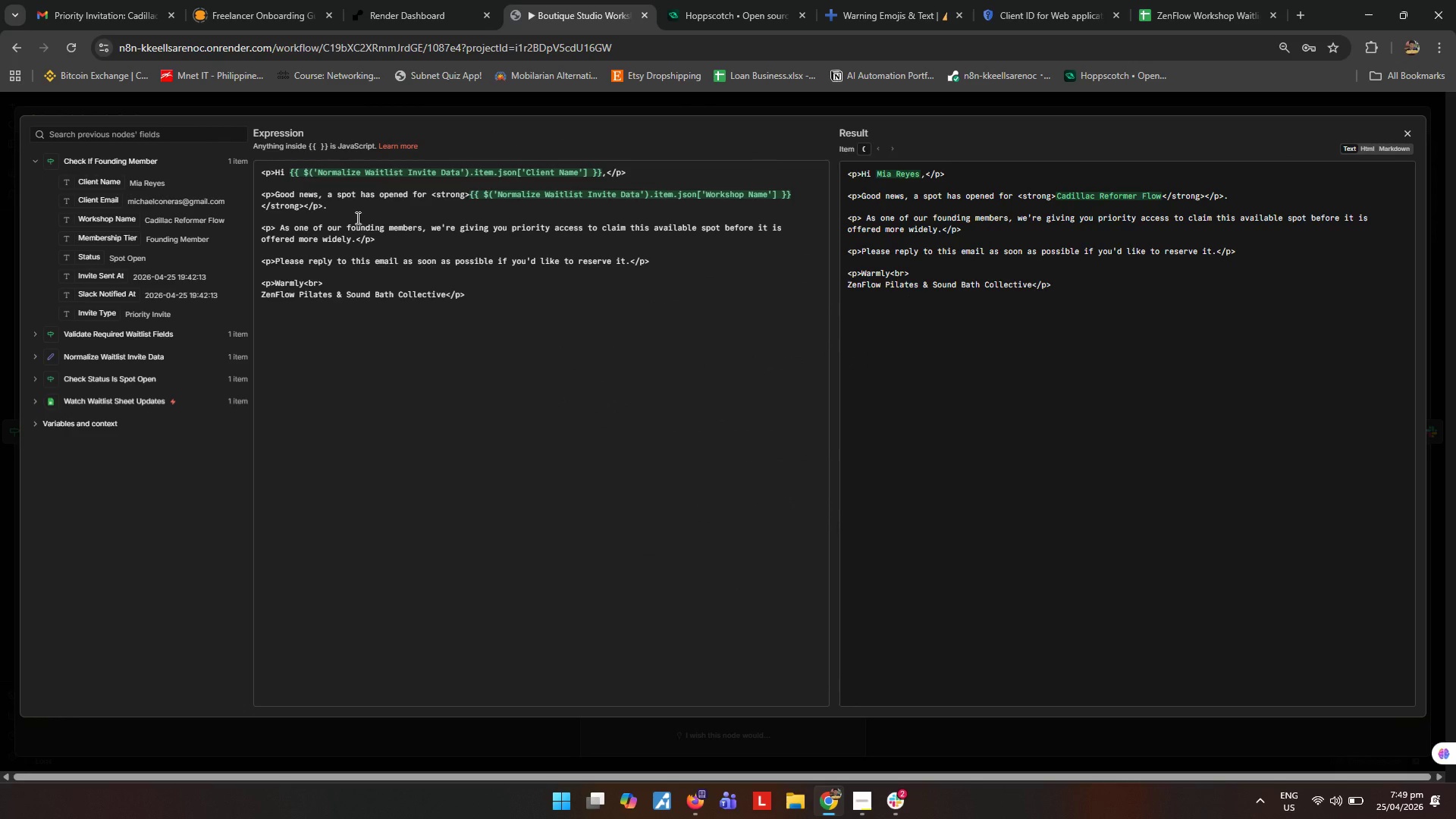 
left_click([356, 215])
 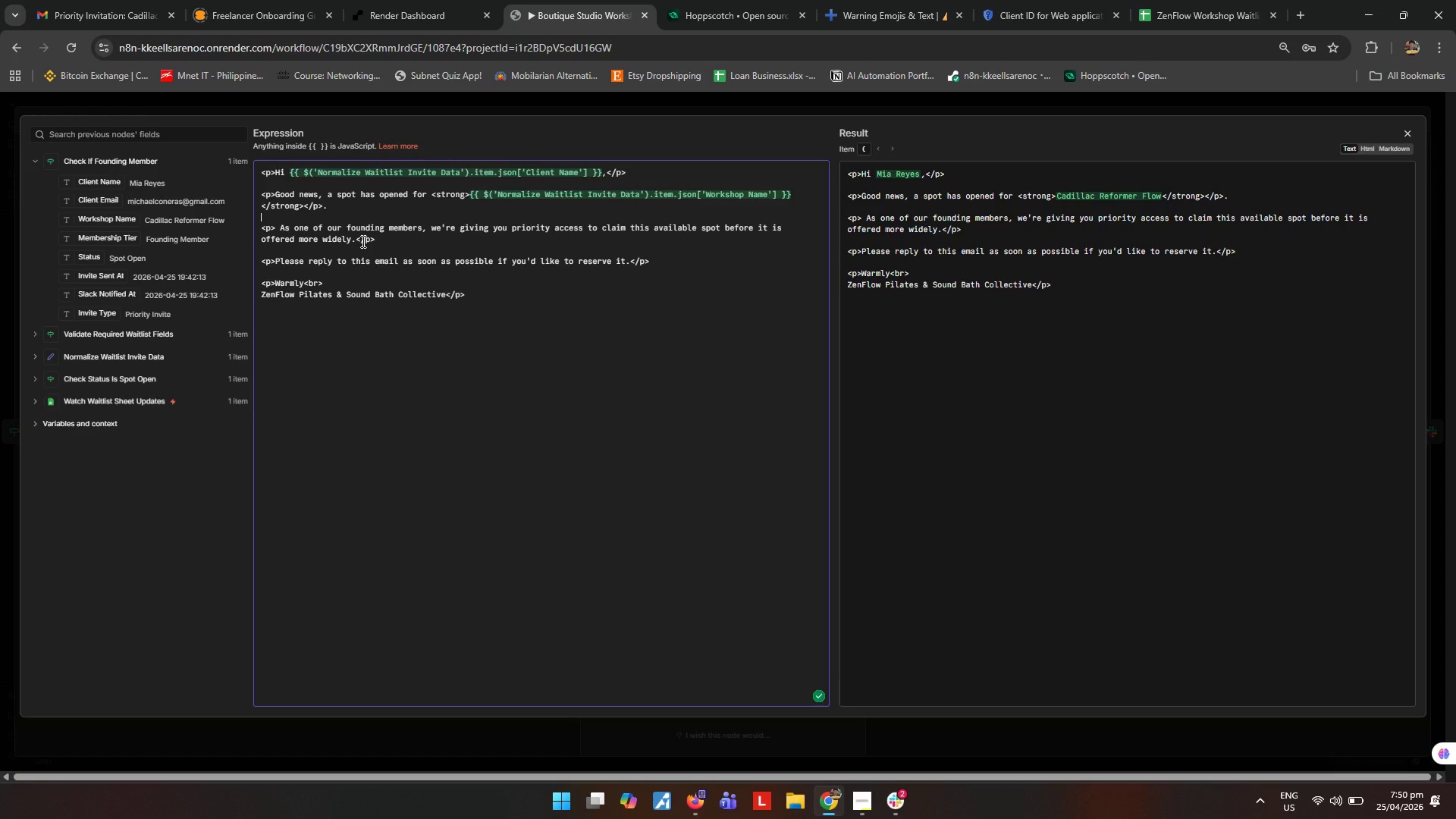 
key(Backspace)
 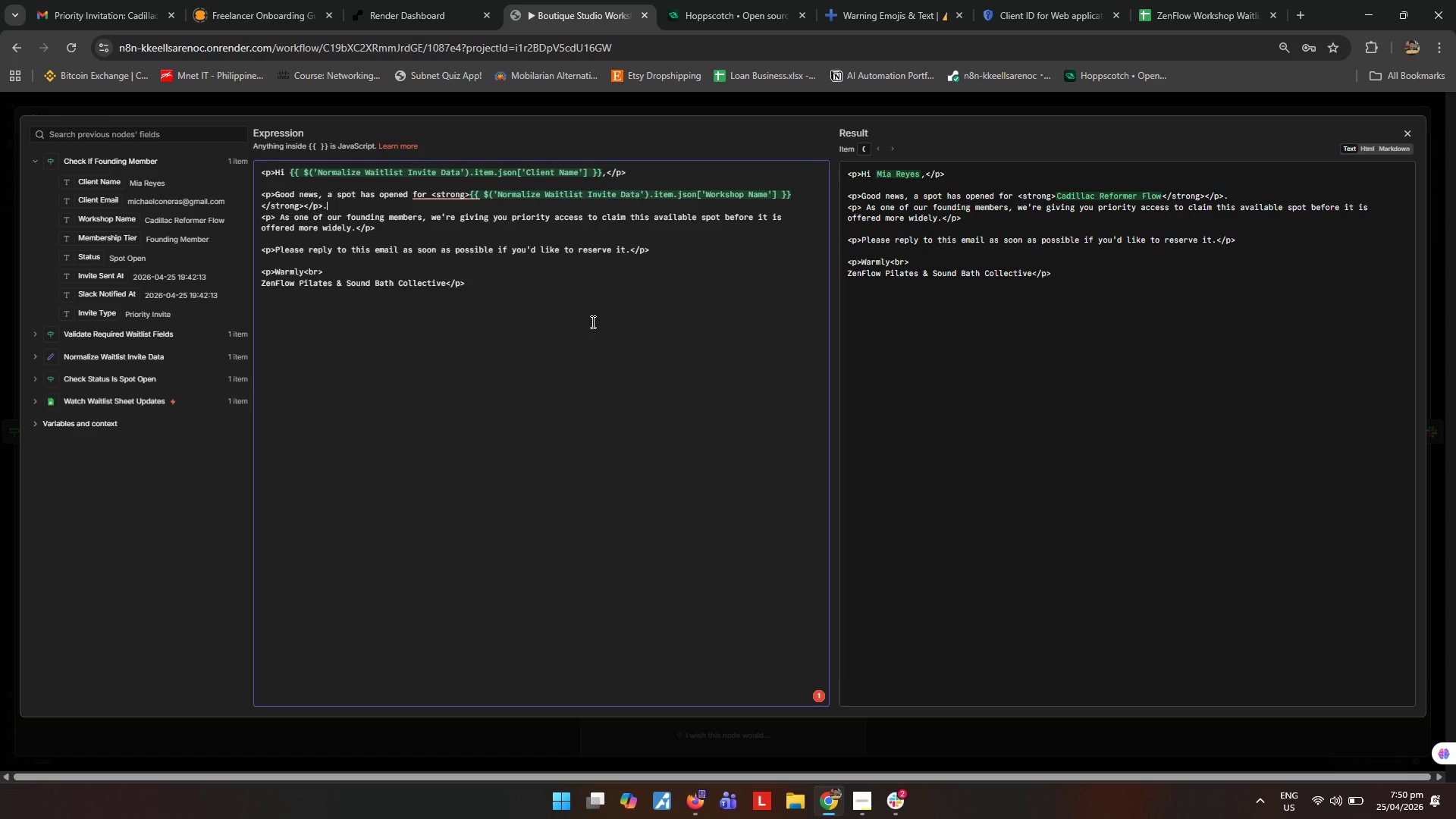 
wait(9.66)
 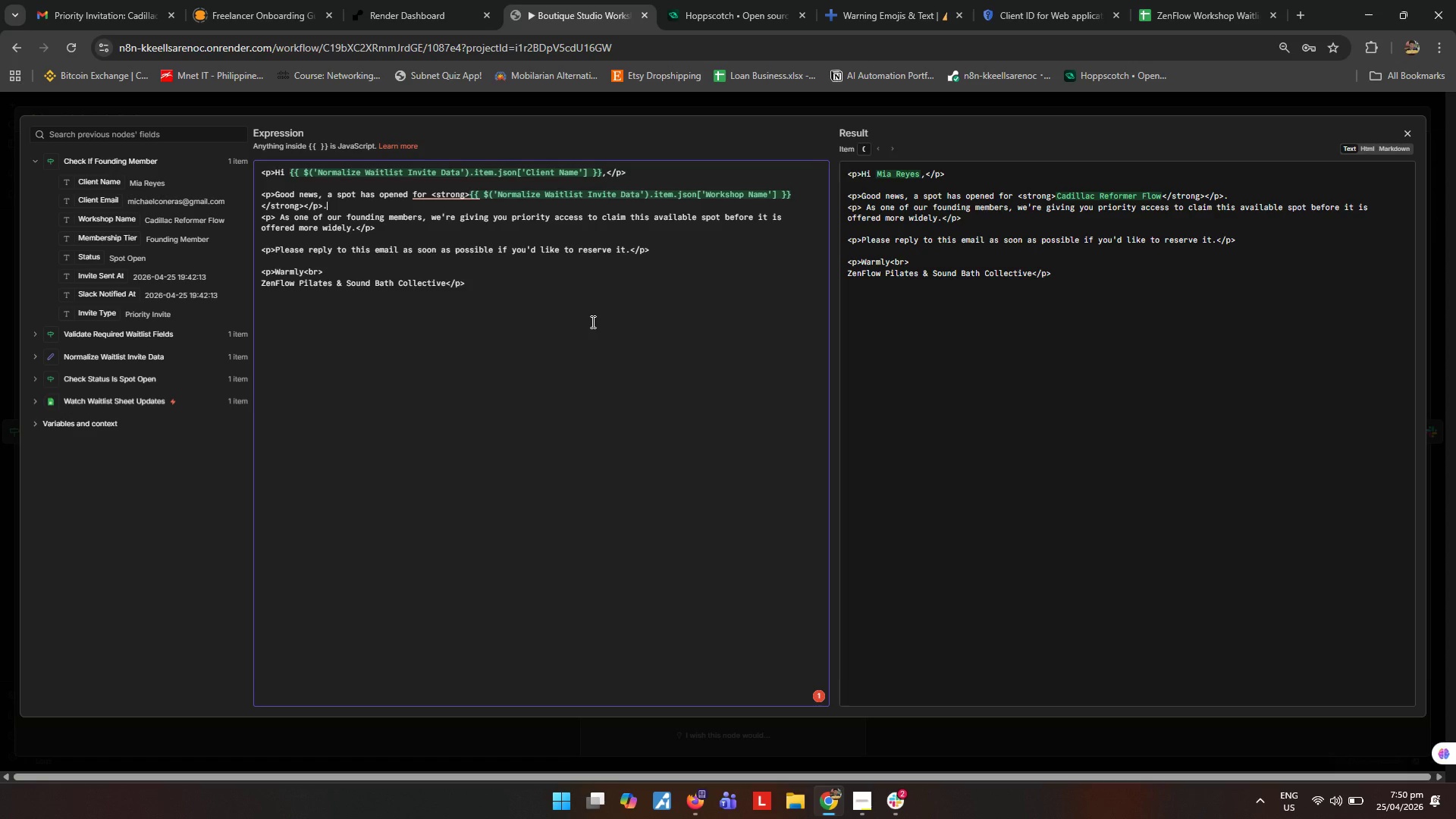 
left_click([143, 2])
 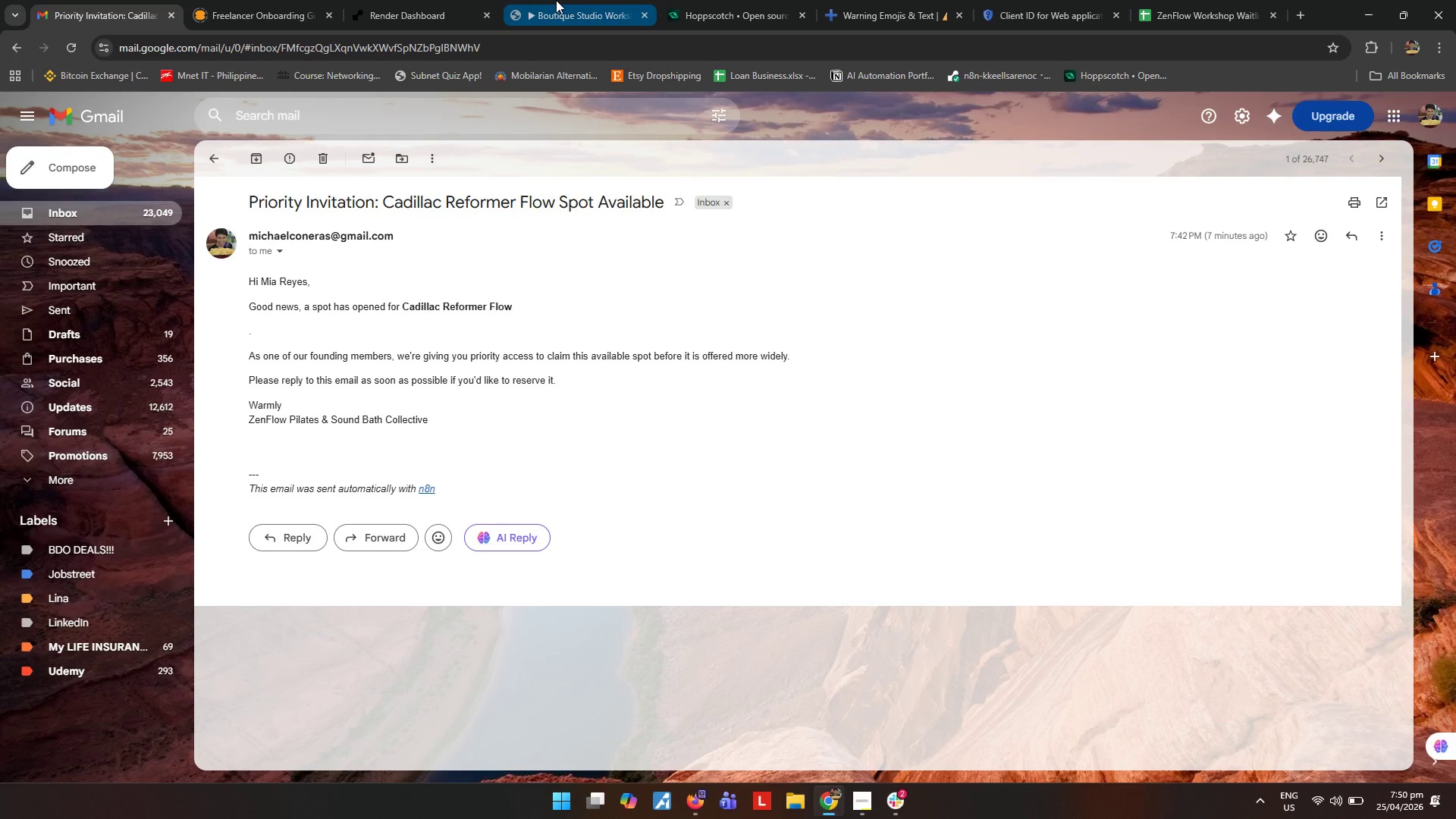 
wait(6.91)
 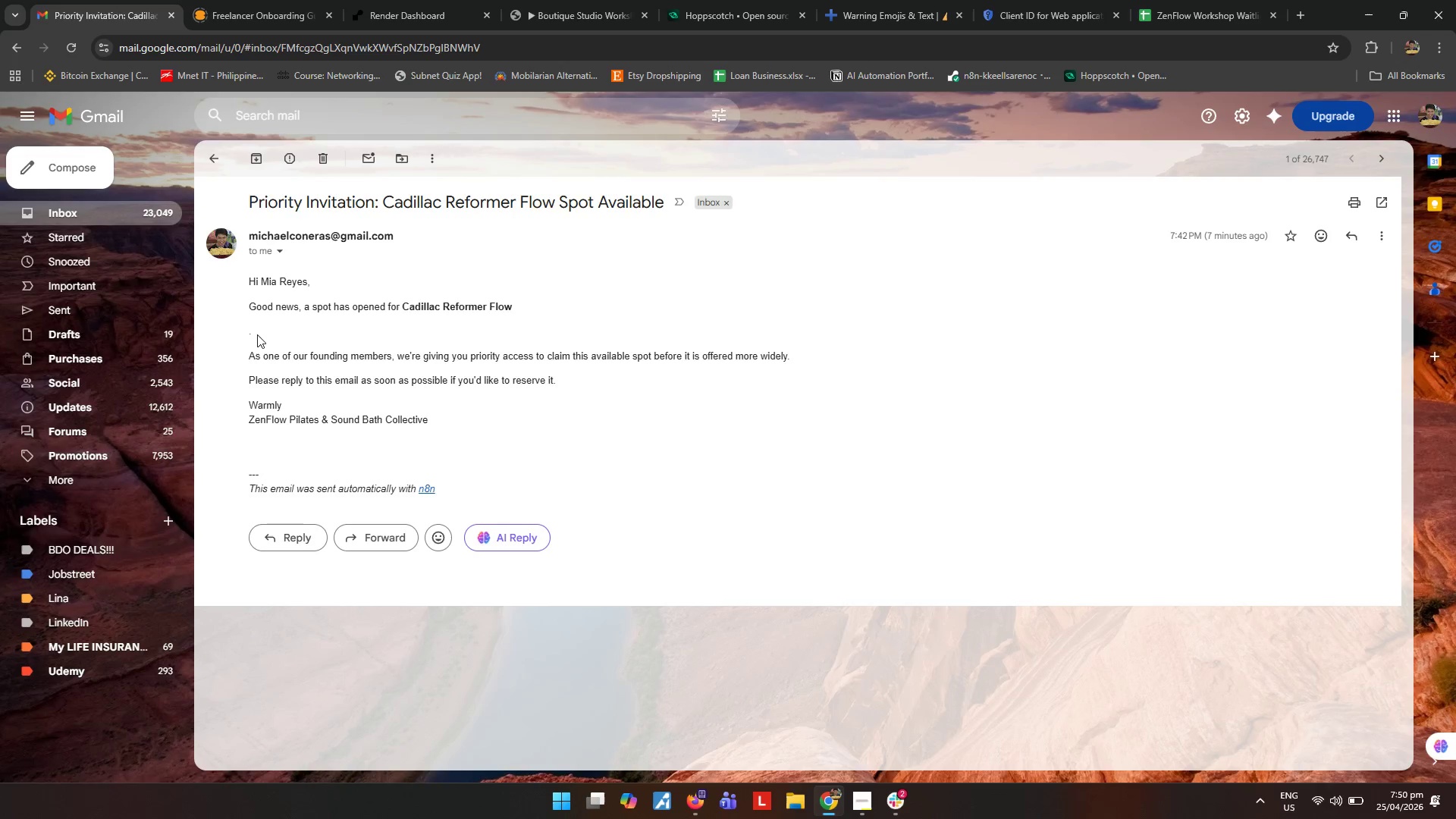 
left_click([556, 0])
 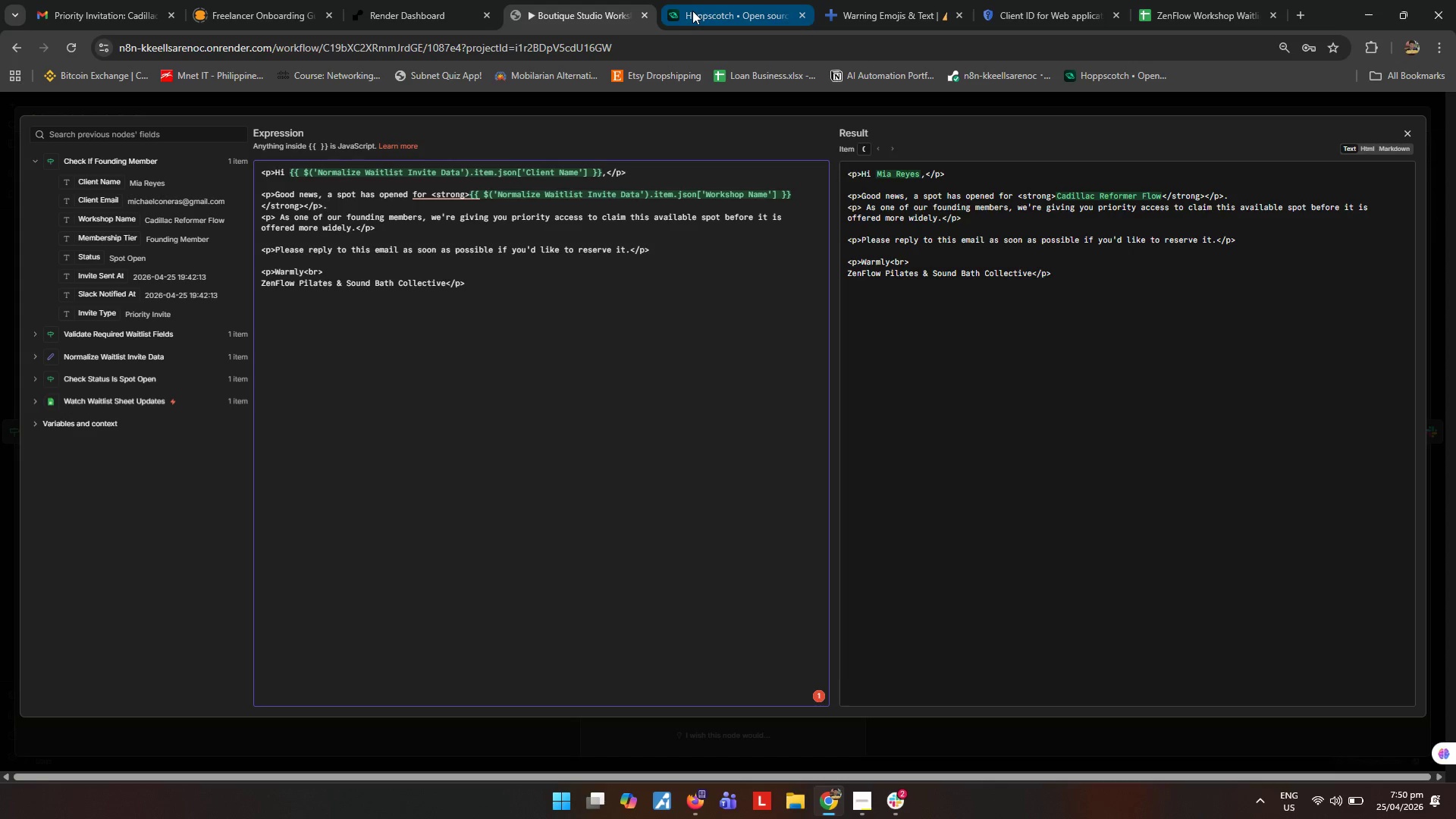 
left_click([692, 11])
 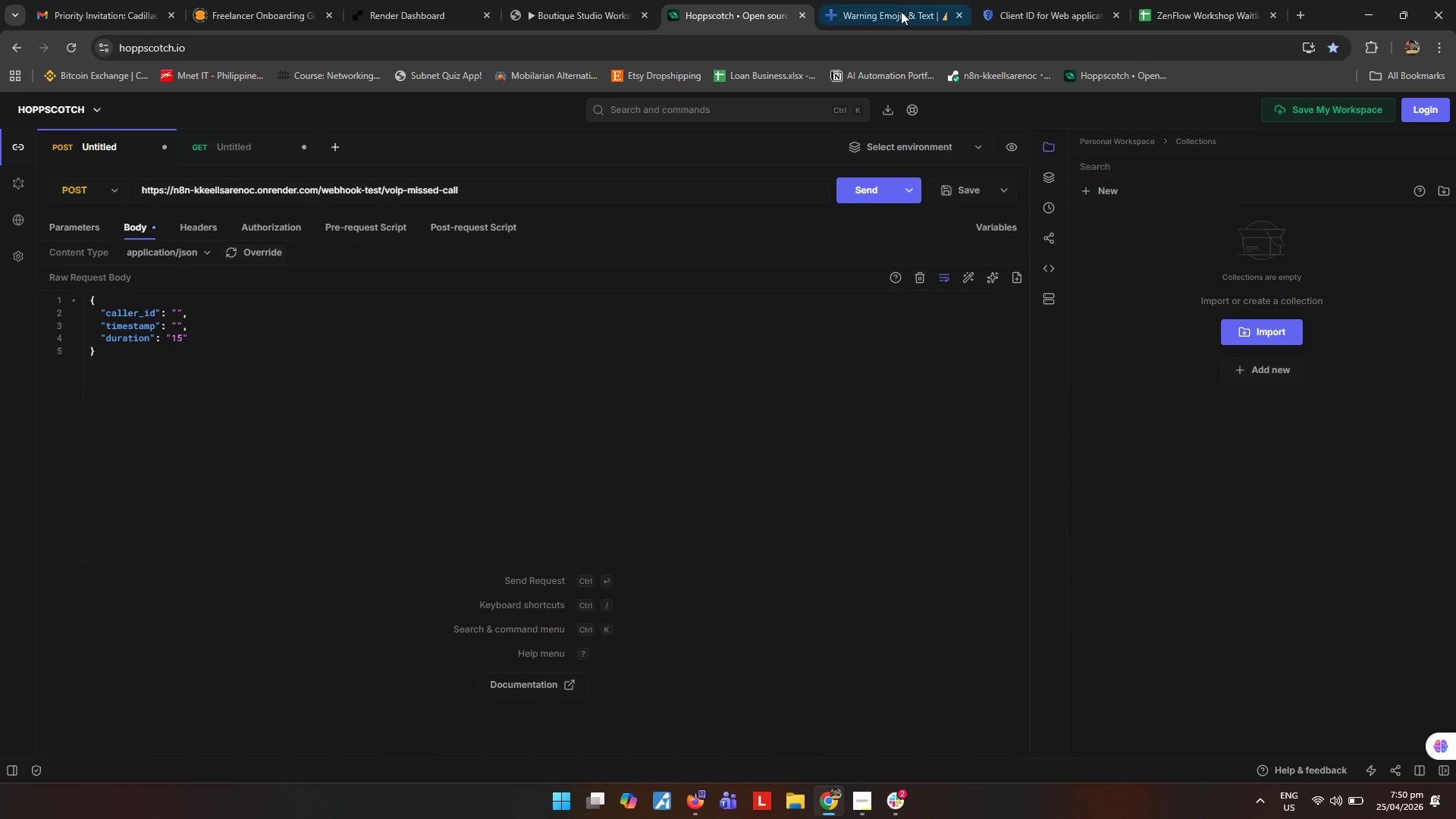 
left_click([903, 11])
 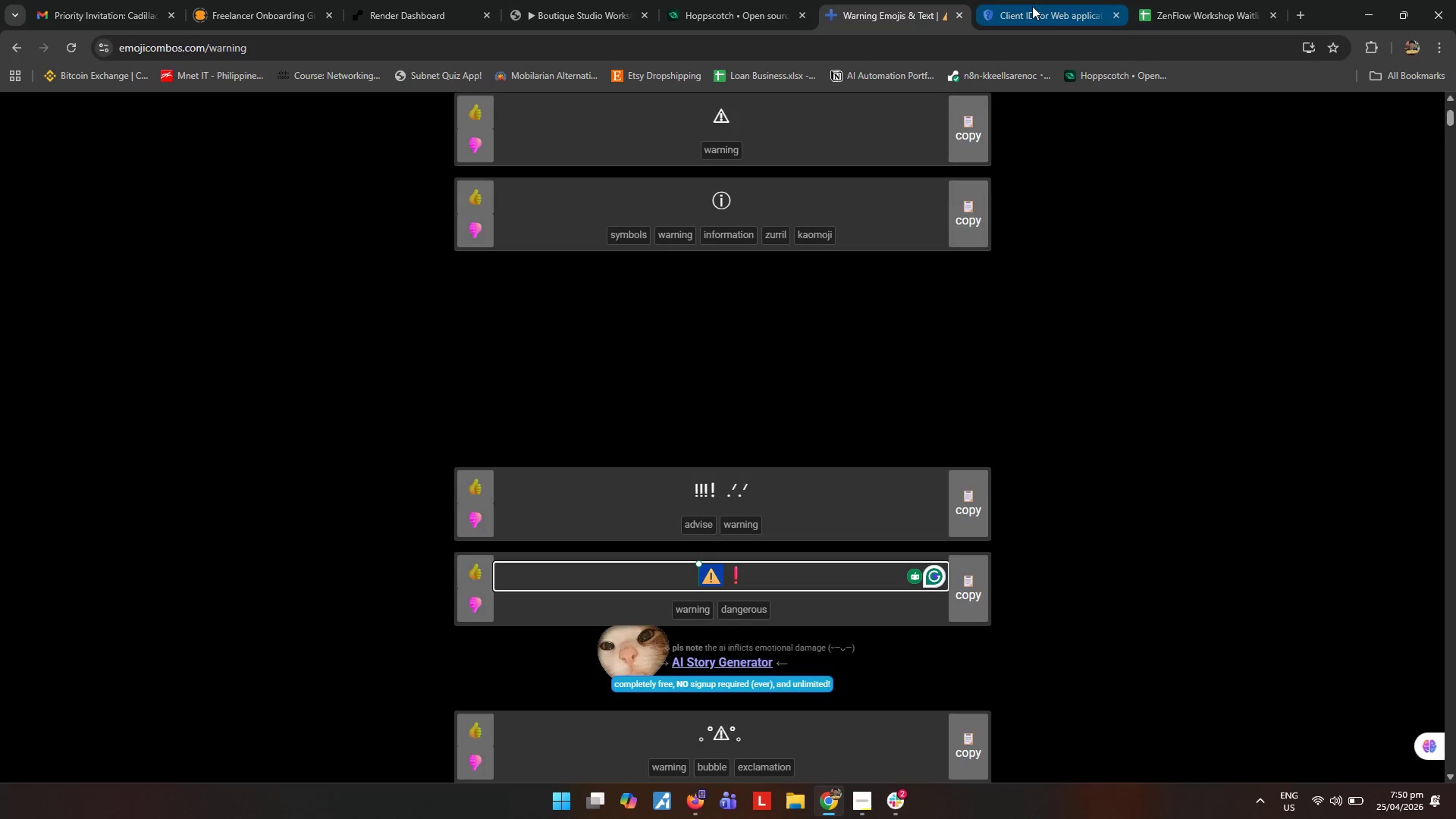 
left_click([1032, 6])
 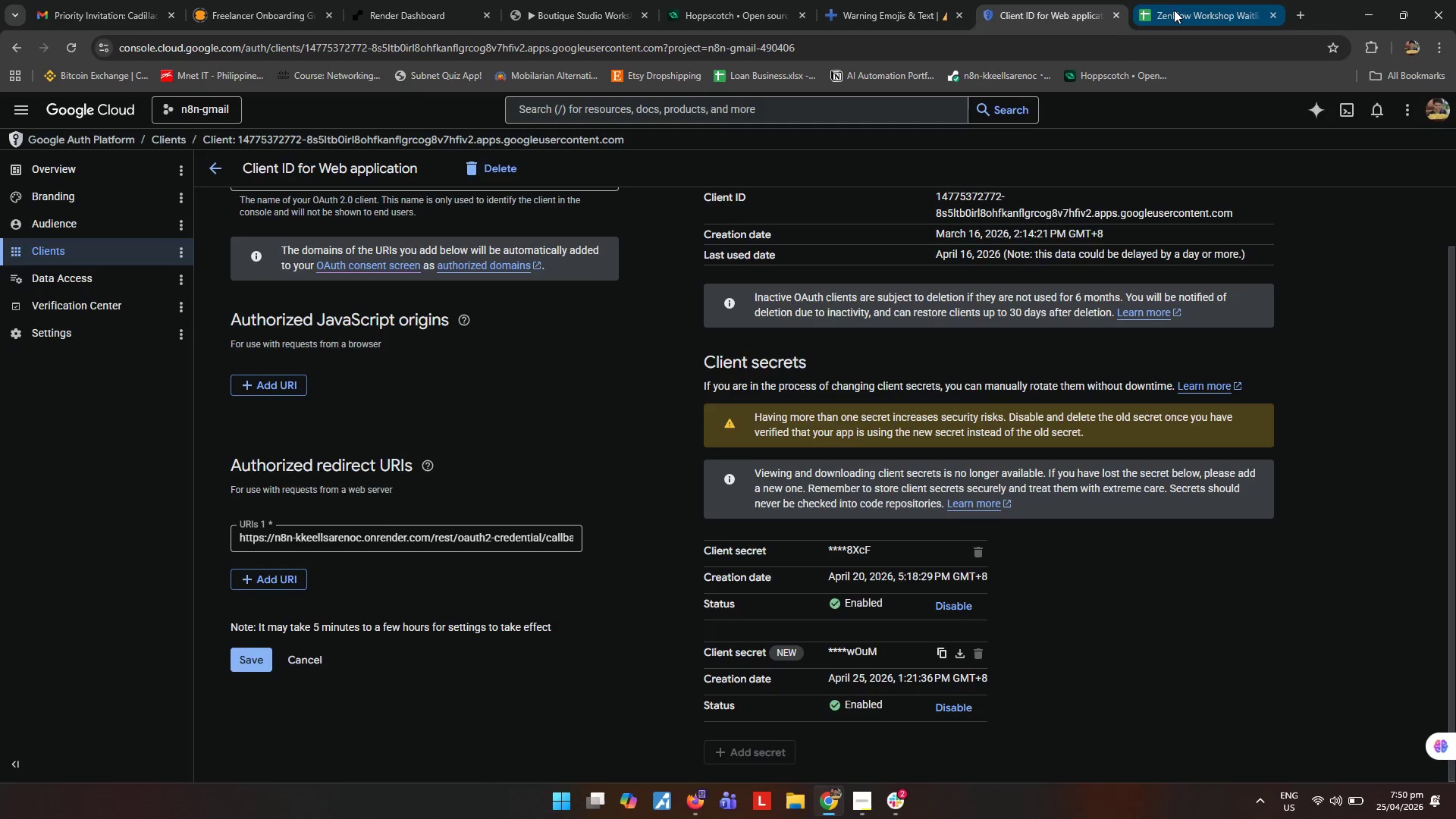 
left_click([1174, 10])
 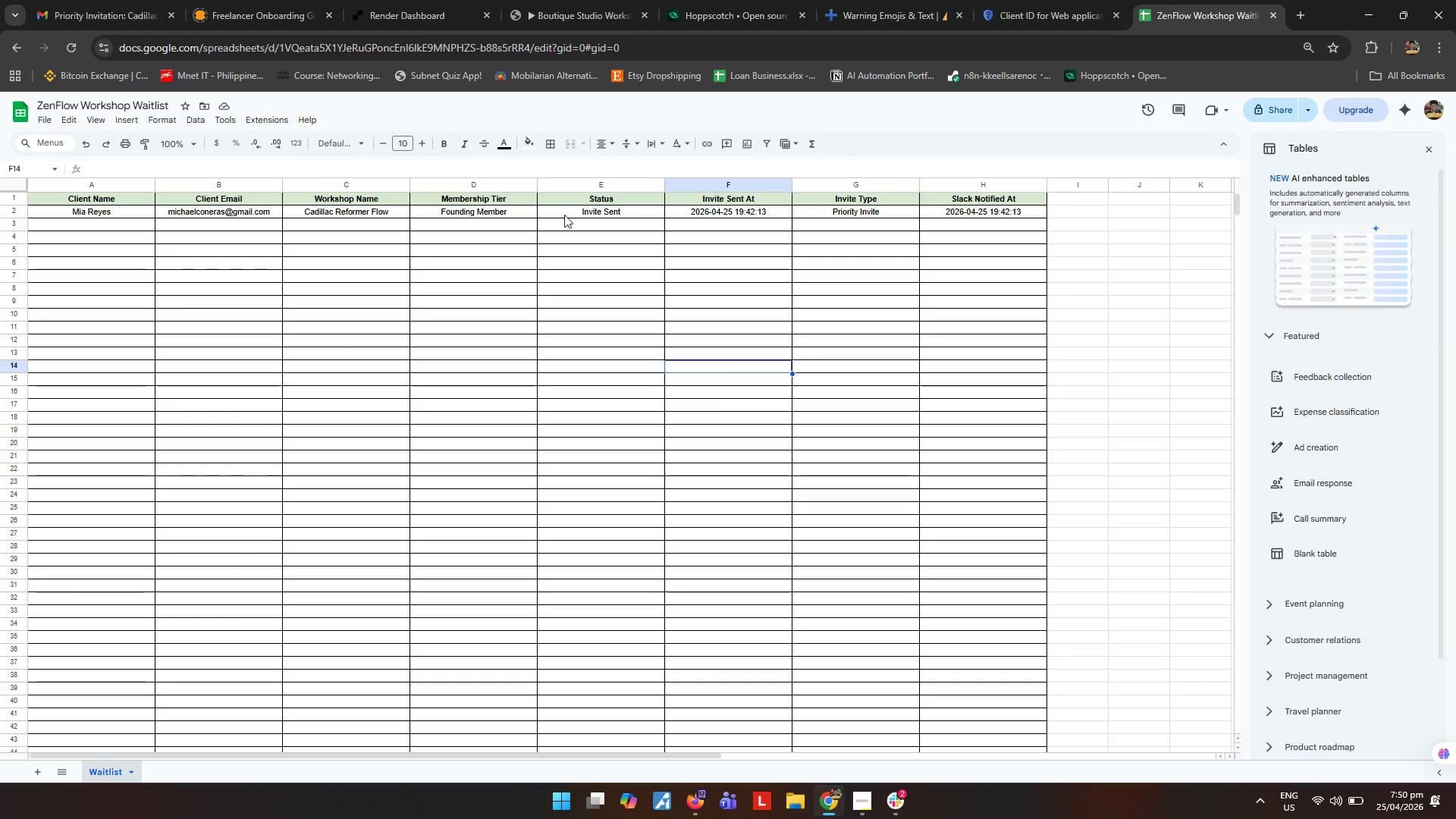 
left_click([587, 210])
 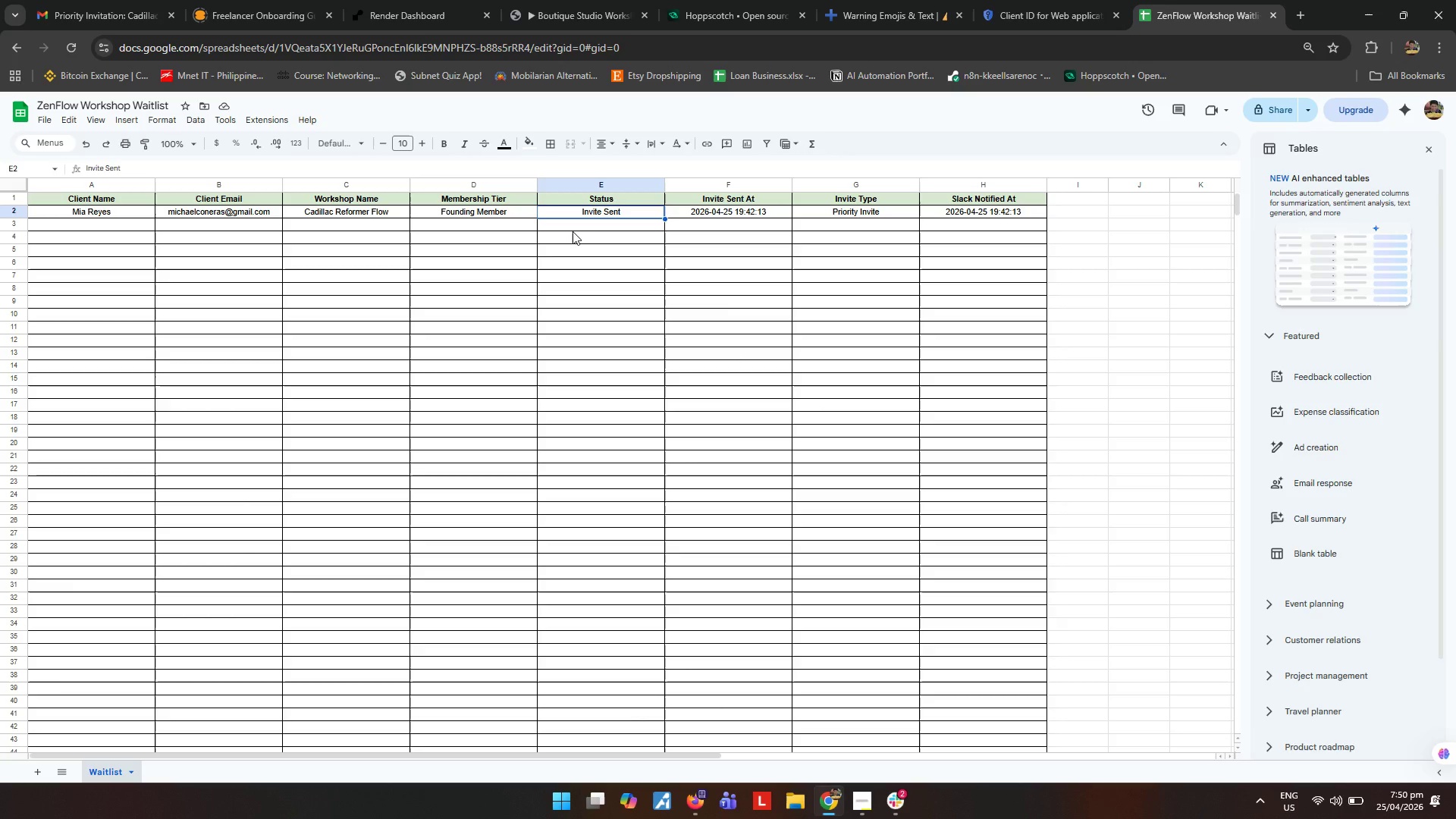 
type(Spot Open)
 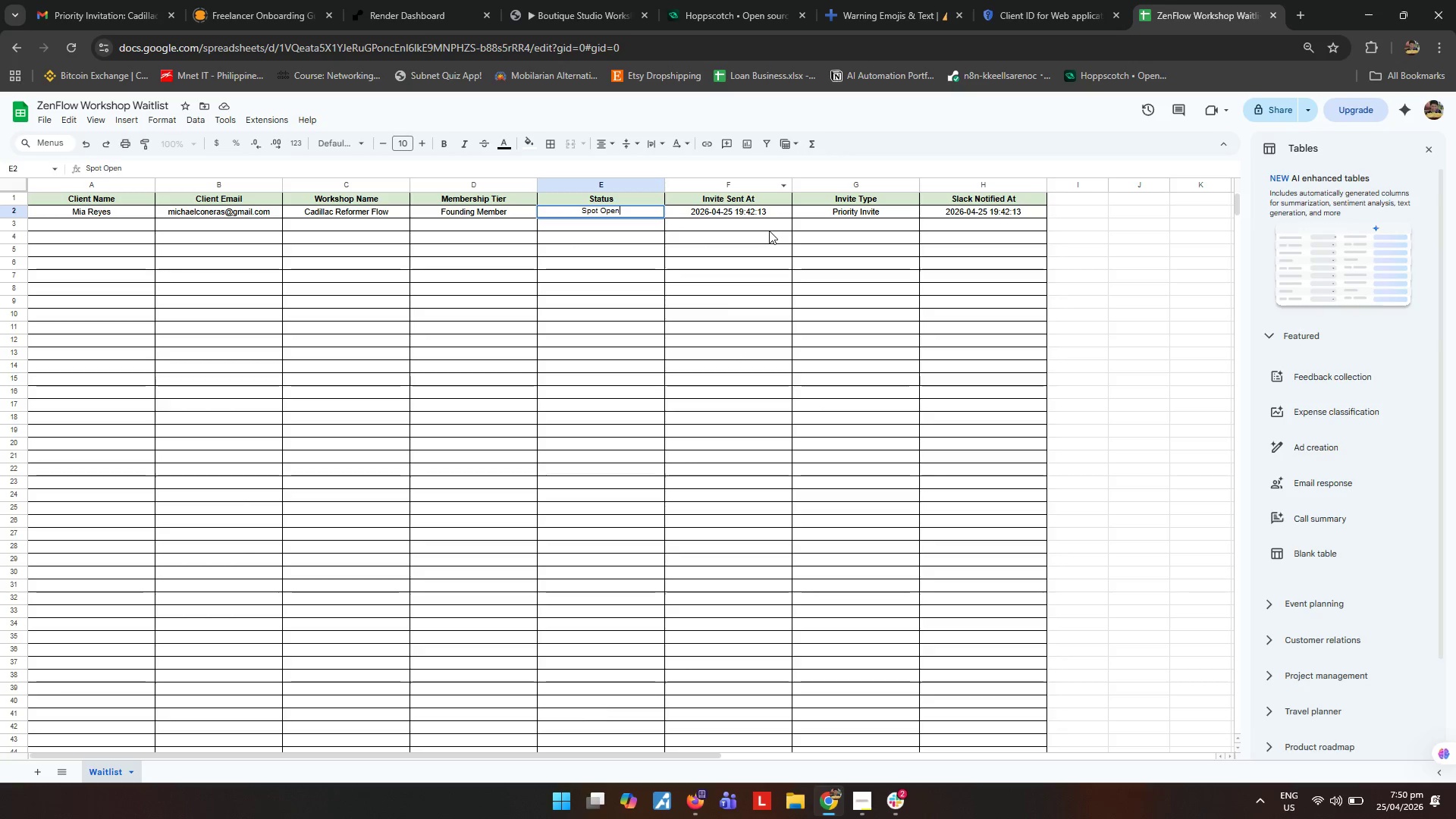 
left_click([767, 213])
 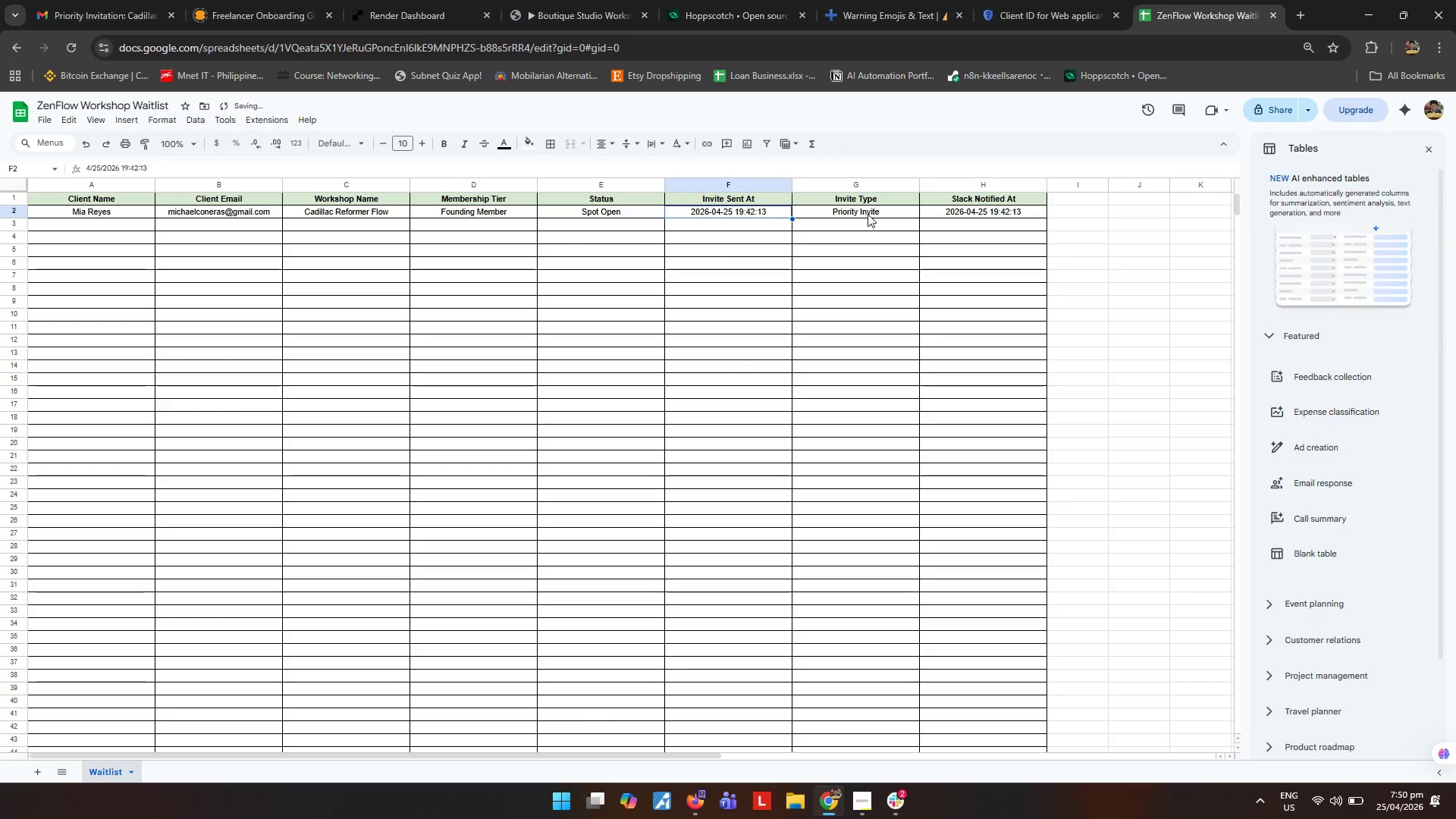 
key(Backspace)
 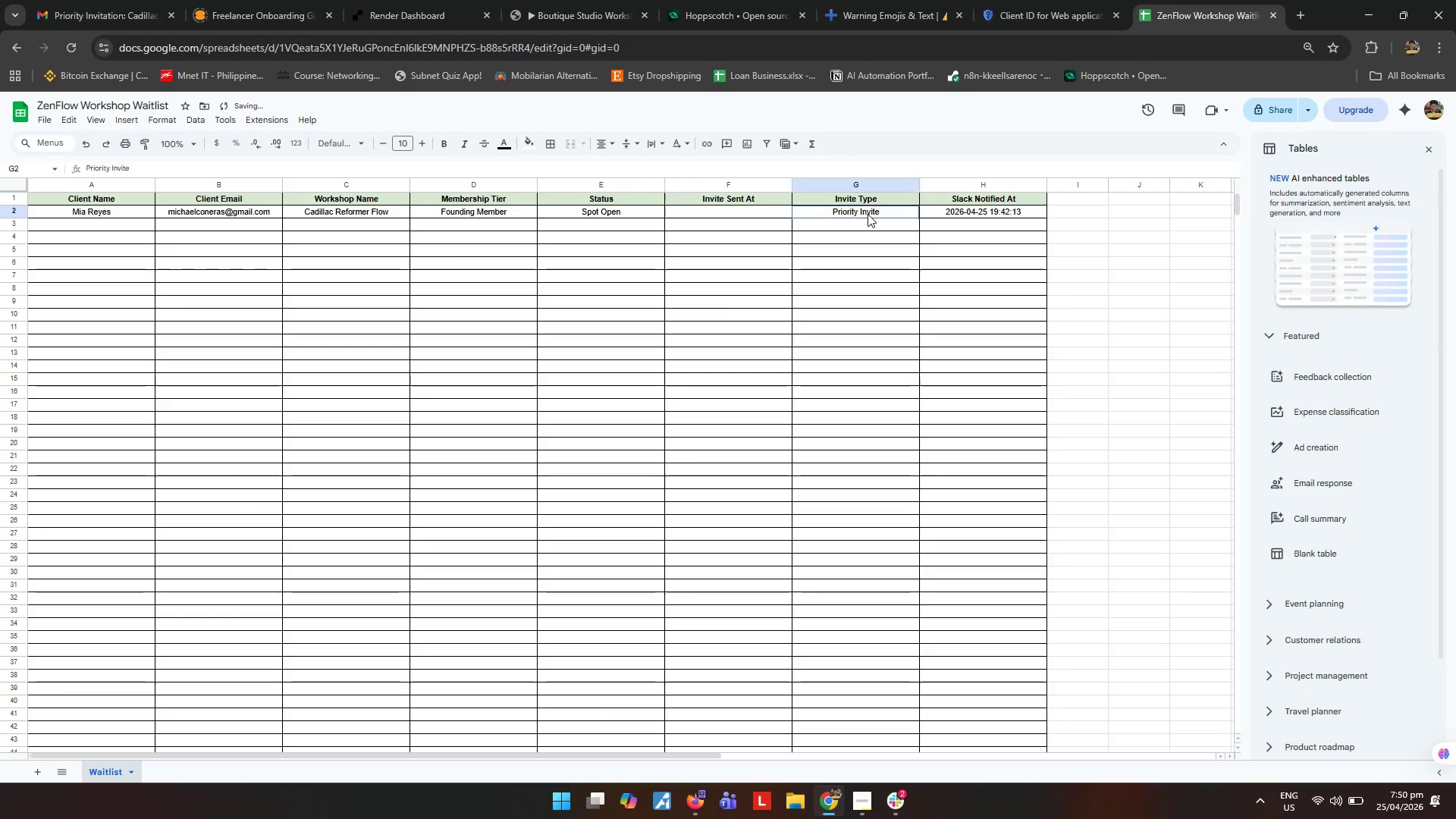 
left_click([868, 214])
 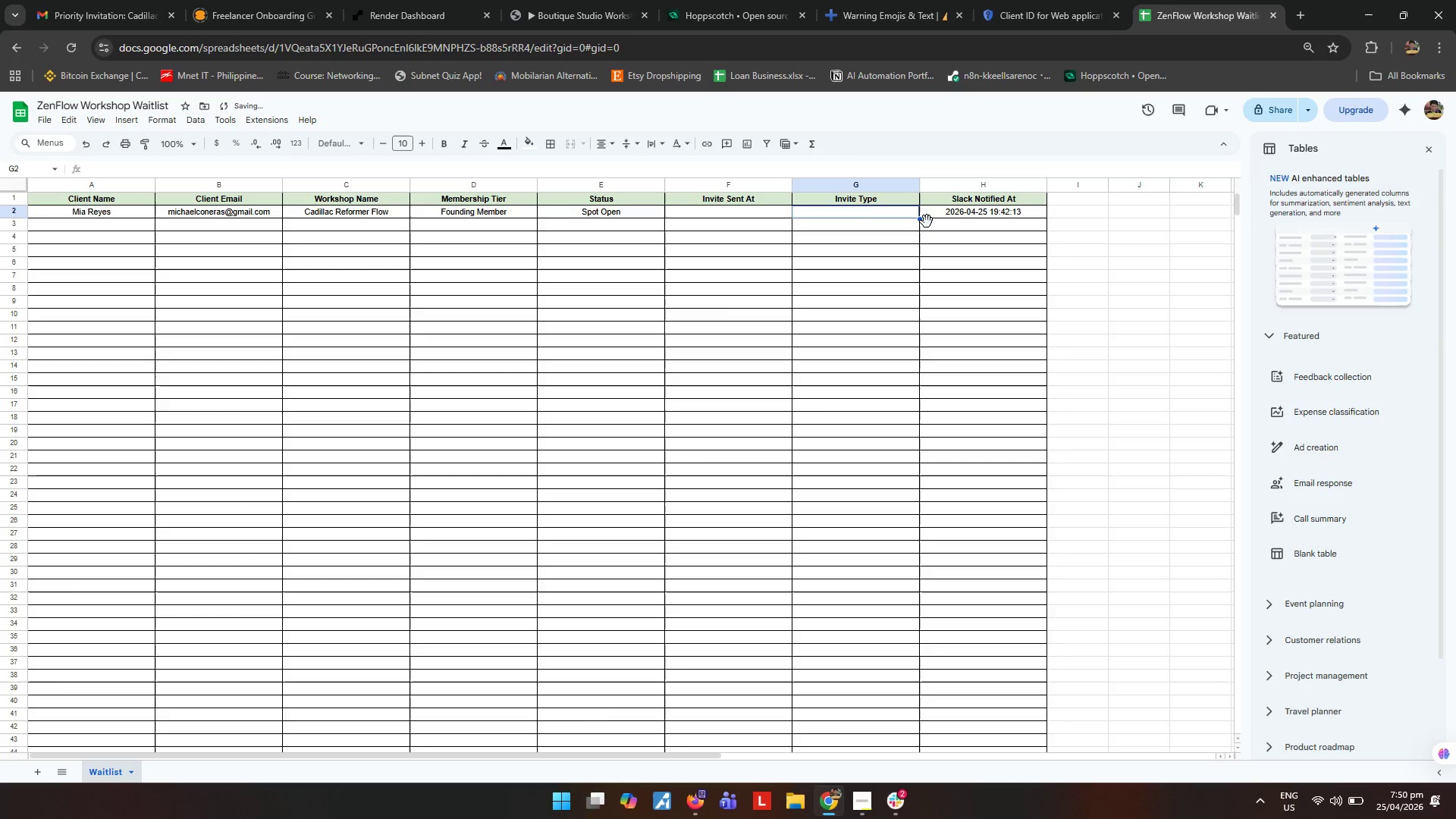 
key(Backspace)
 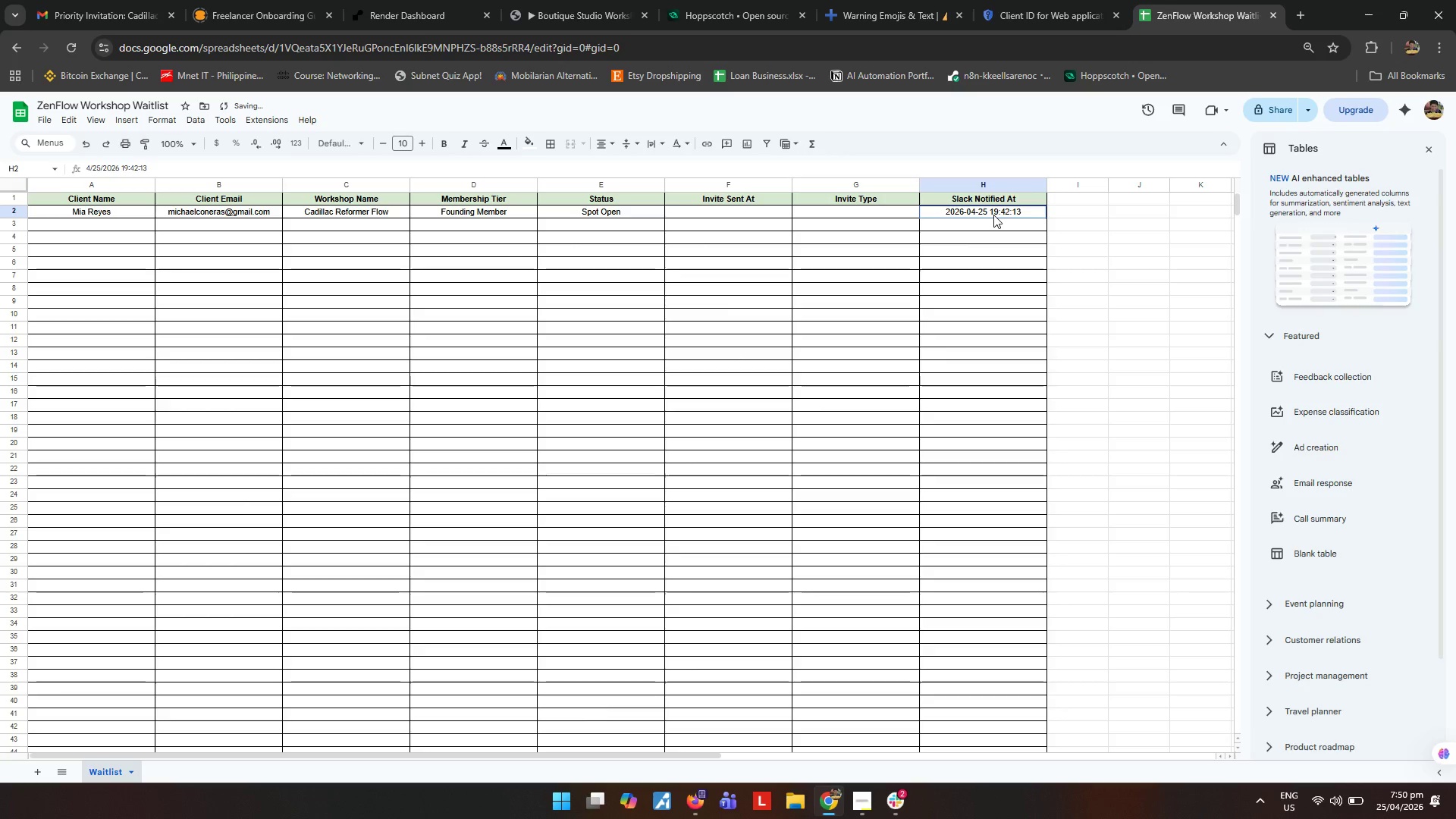 
key(Backspace)
 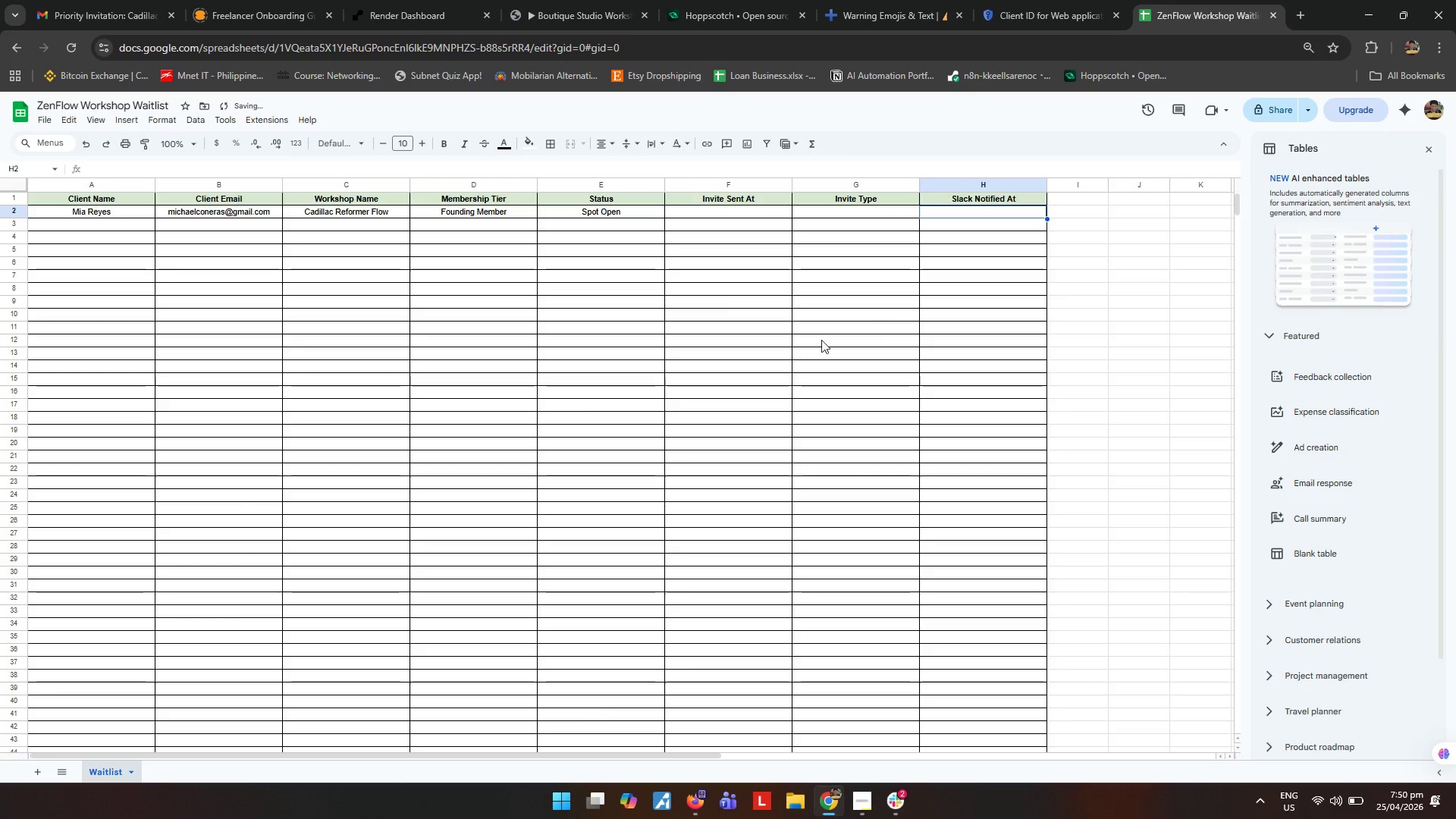 
double_click([821, 340])
 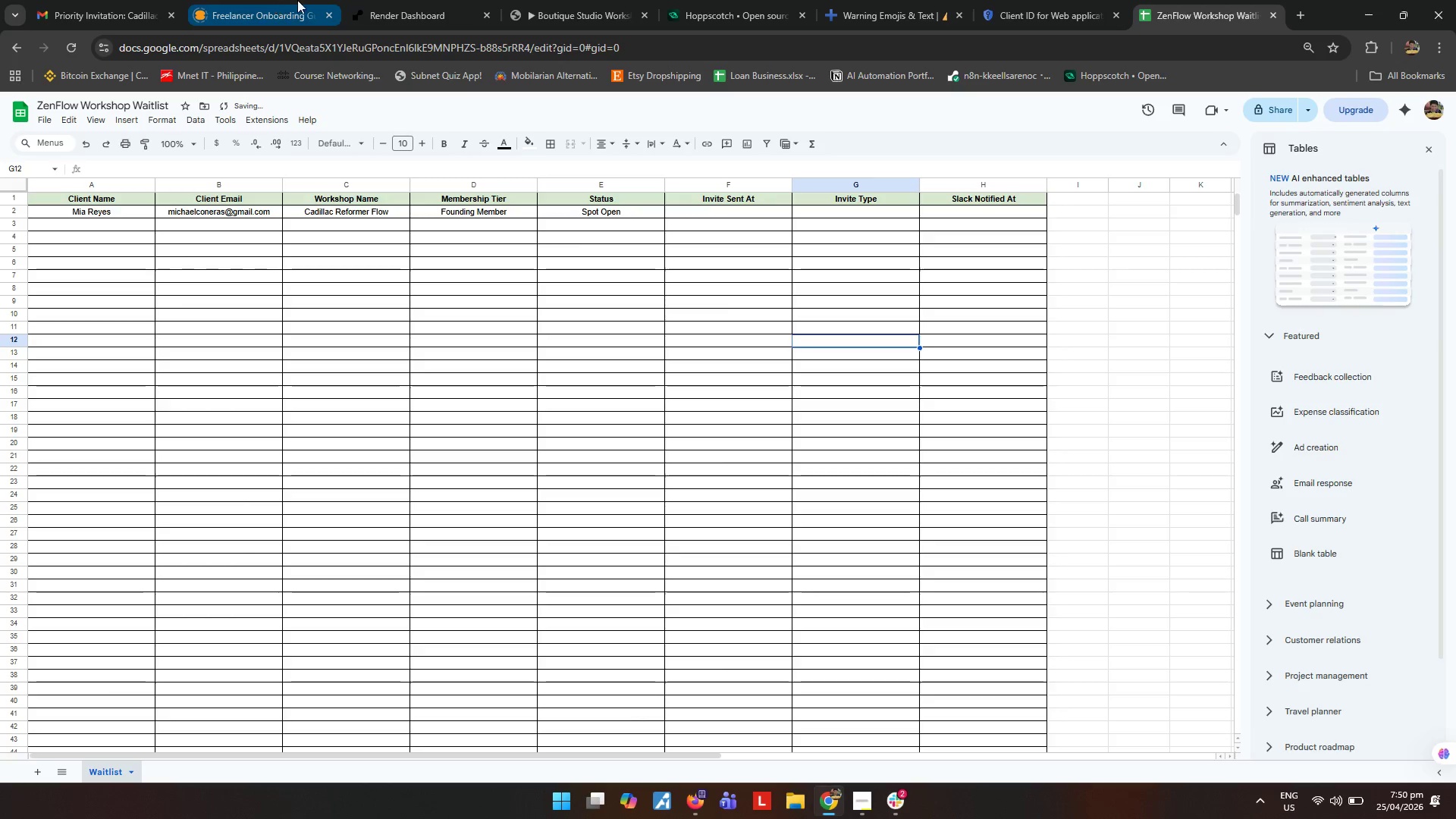 
left_click([750, 10])
 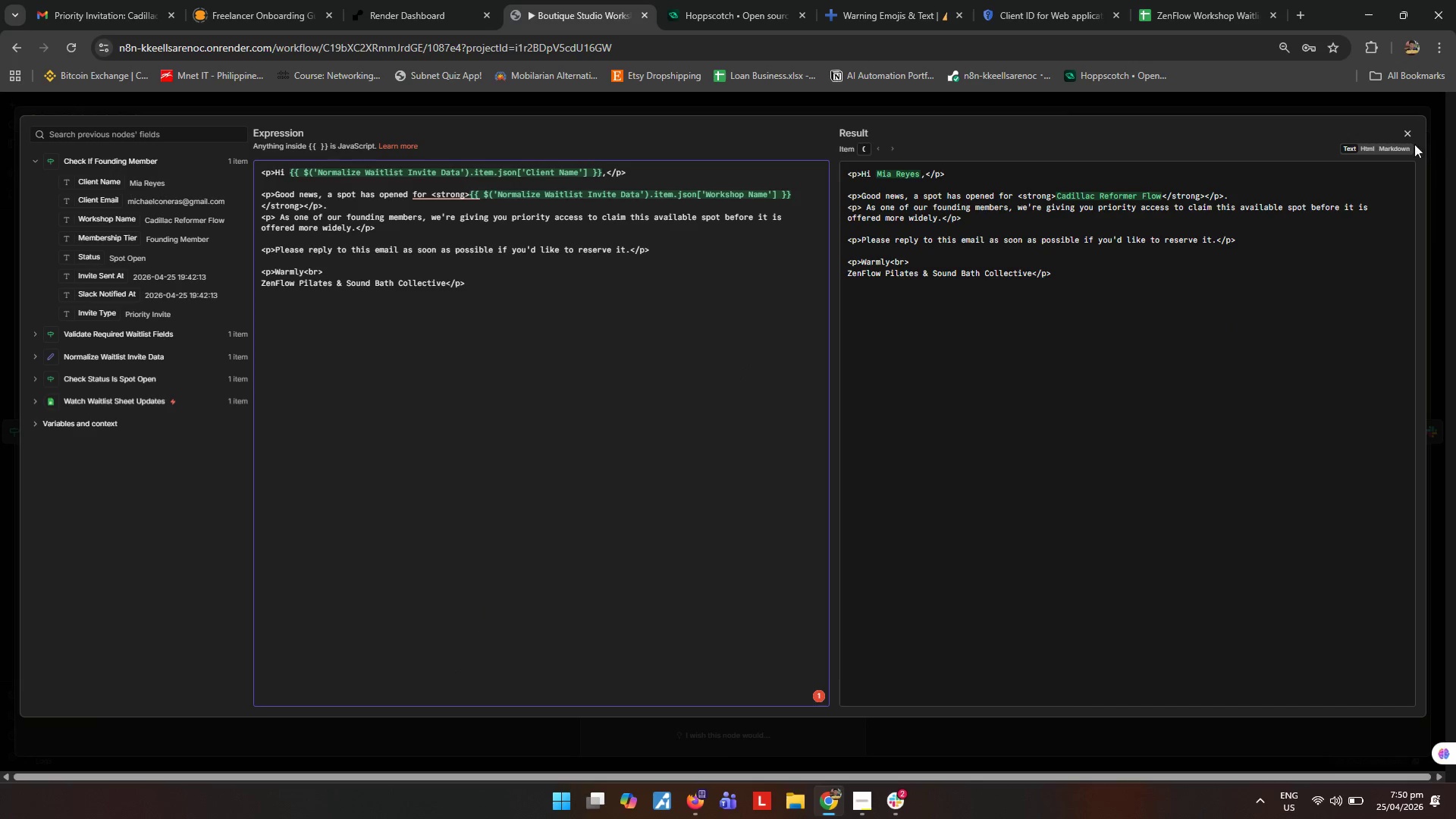 
left_click([1408, 131])
 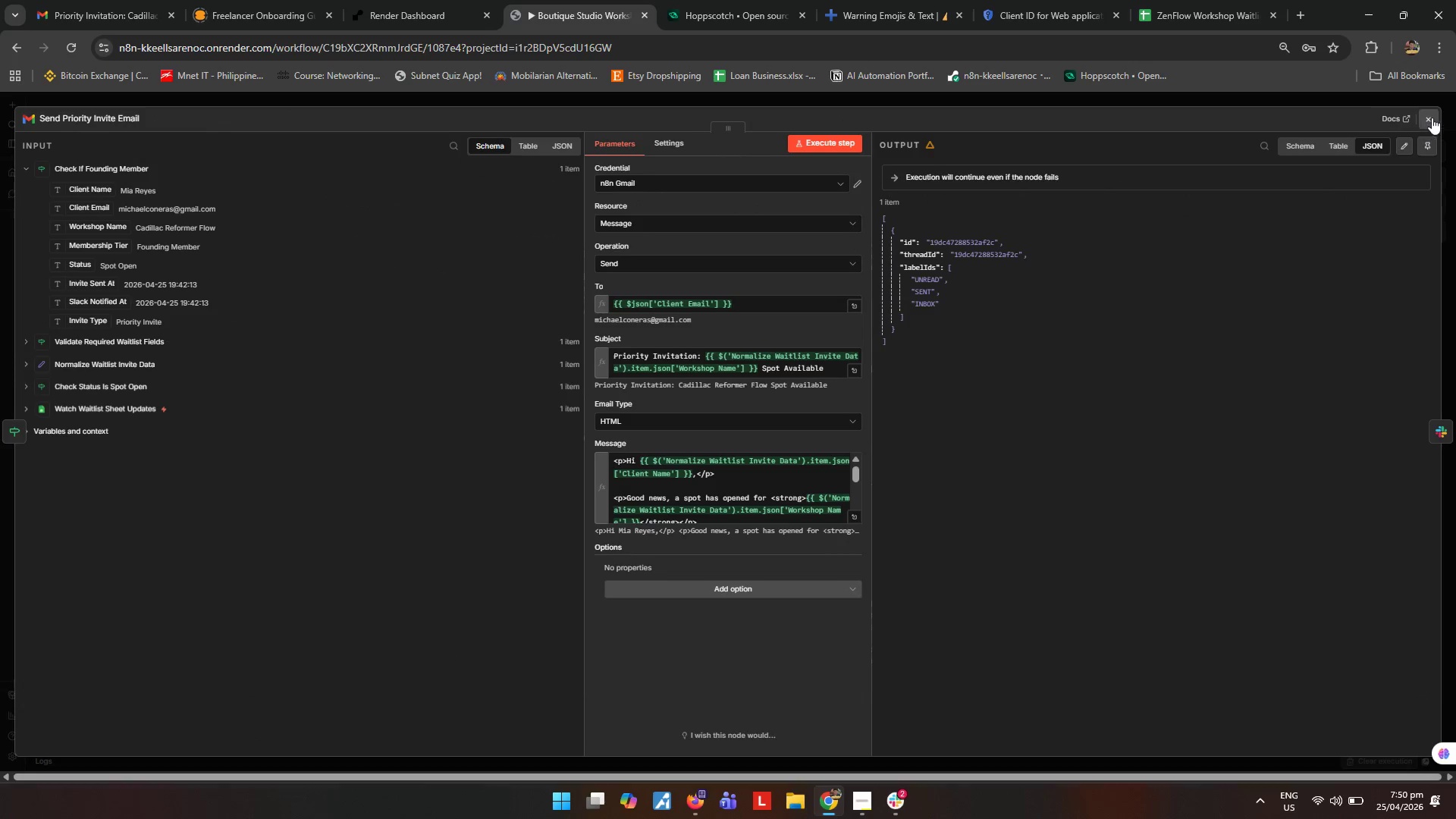 
left_click([1432, 118])
 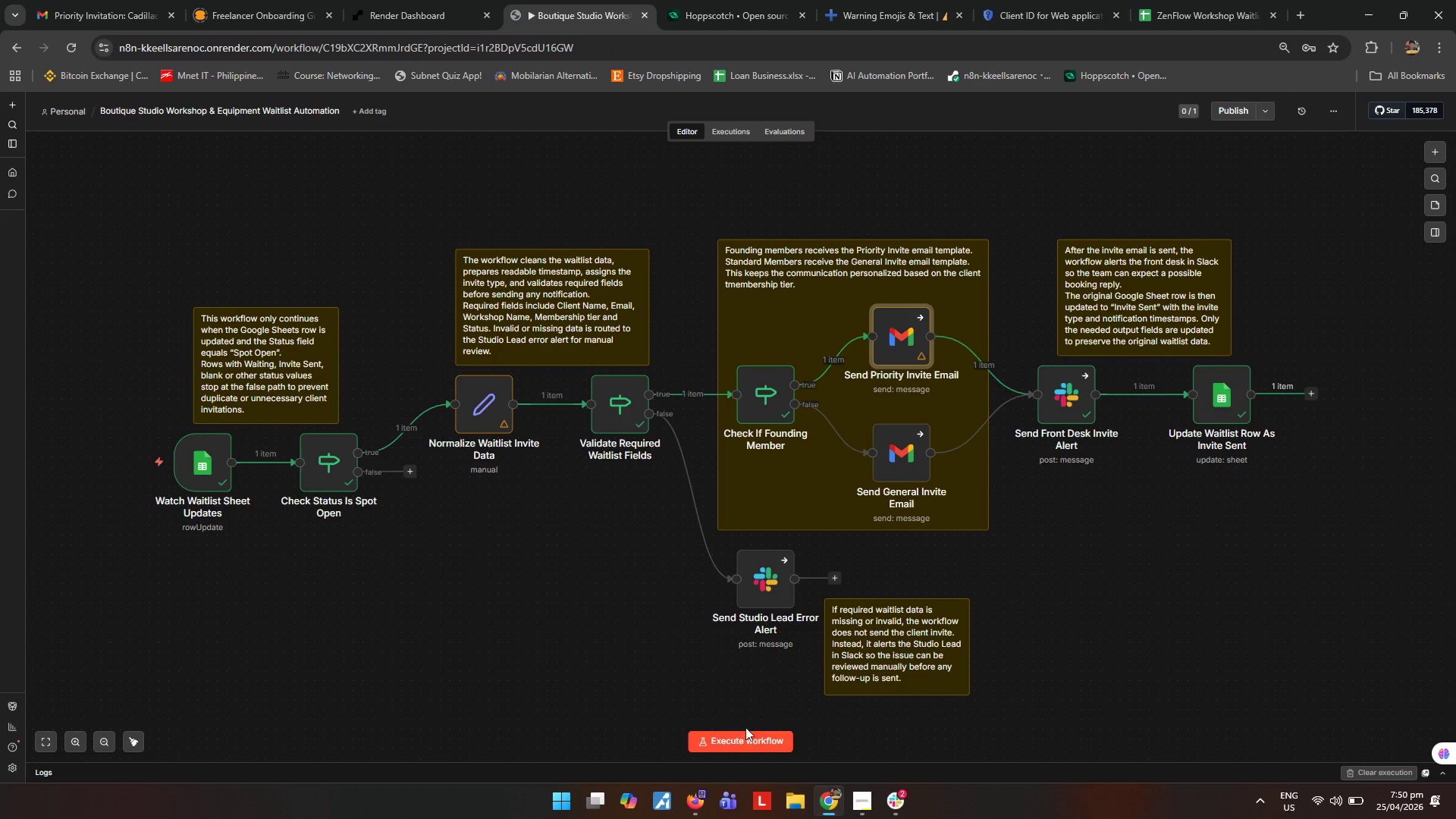 
left_click([745, 741])
 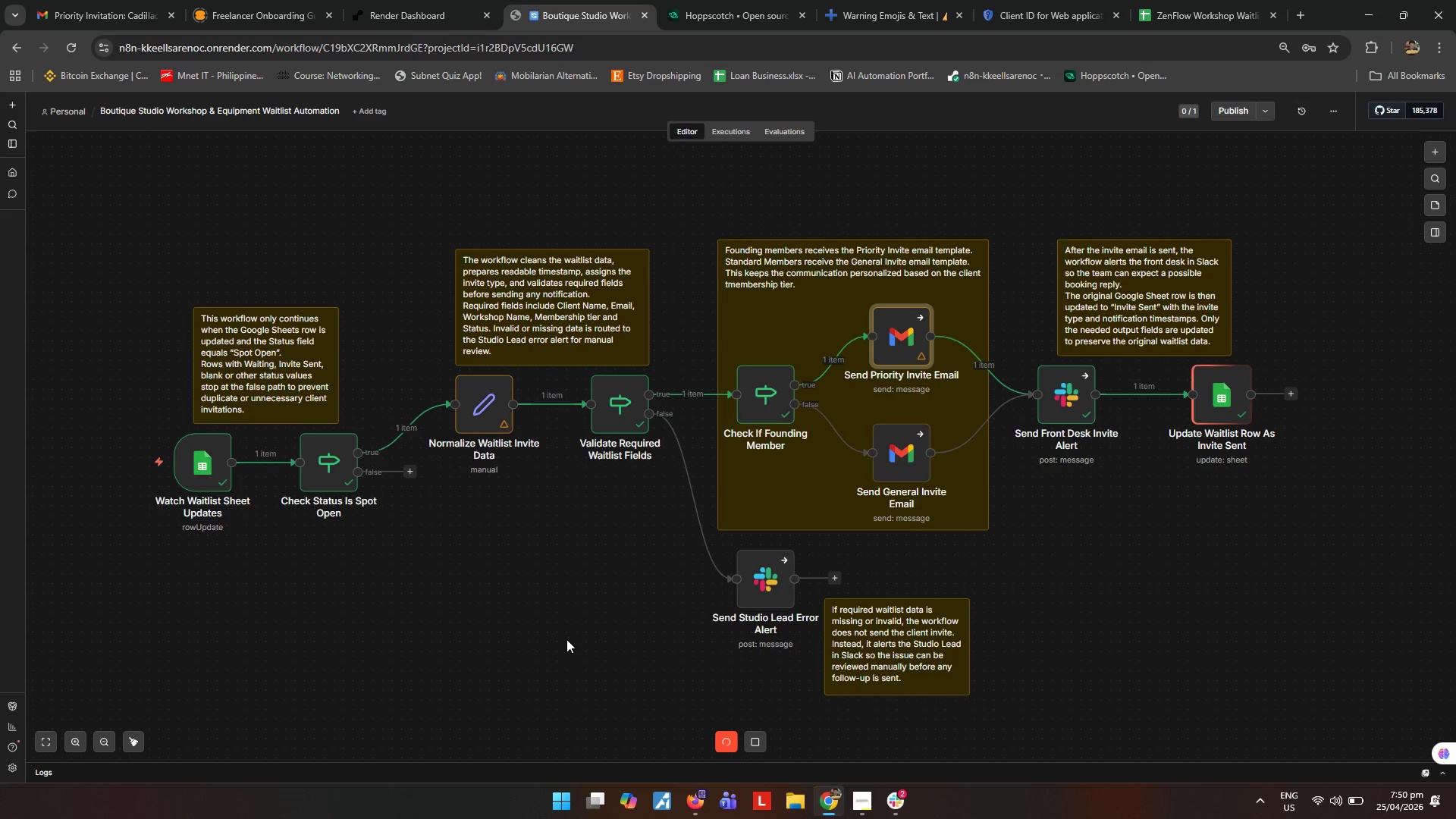 
wait(7.45)
 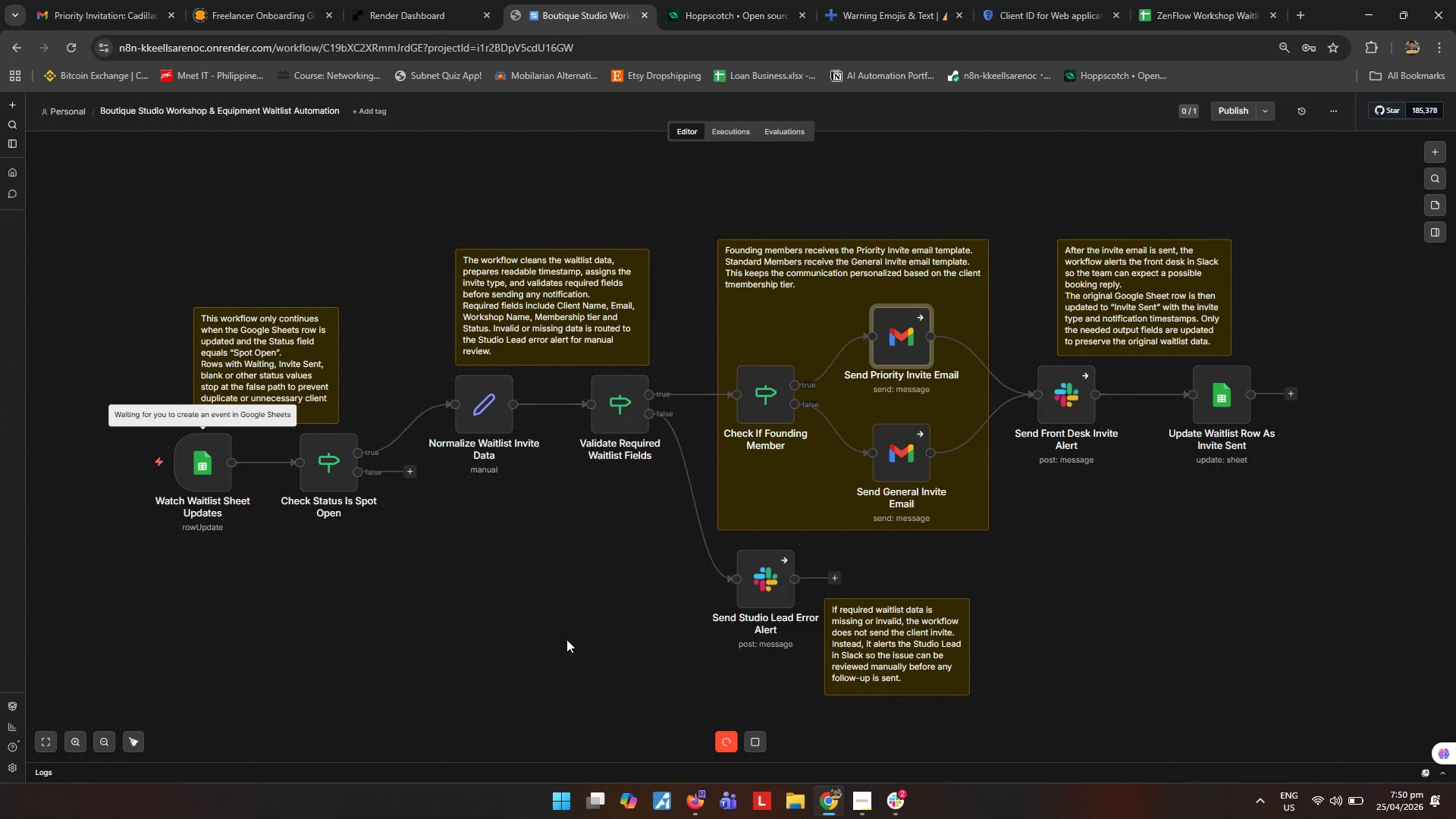 
left_click([96, 13])
 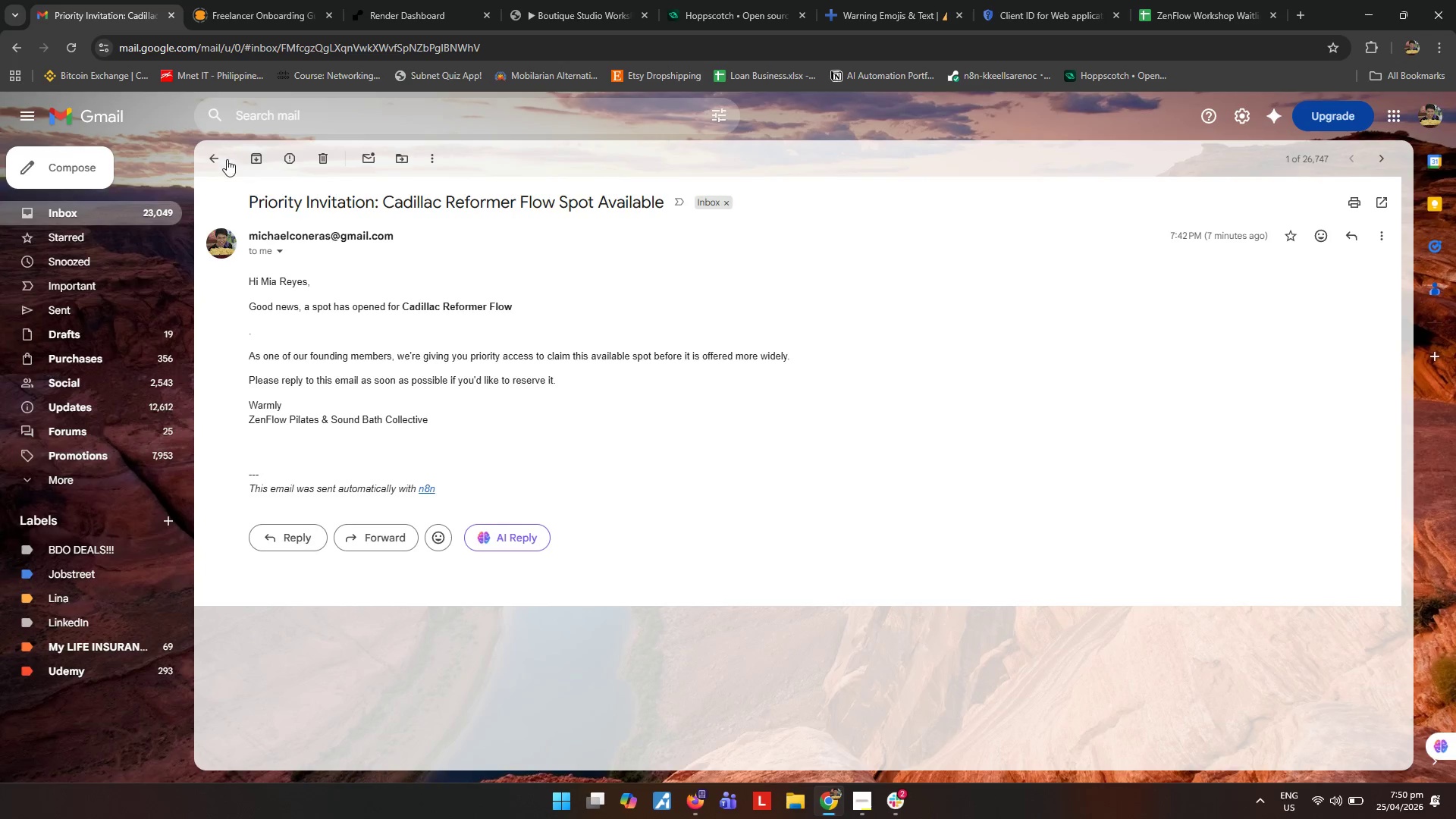 
left_click([212, 155])
 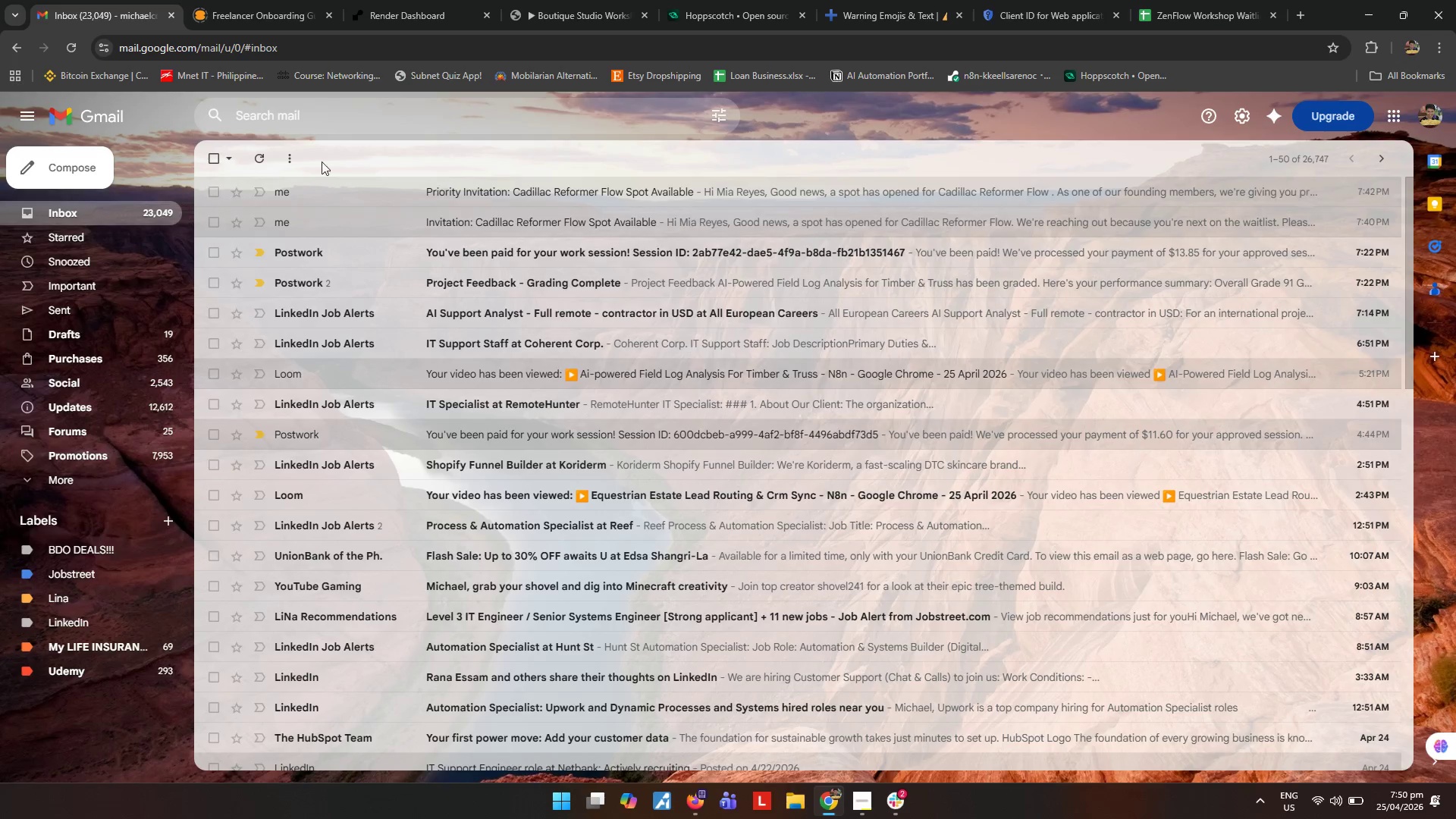 
left_click([261, 157])
 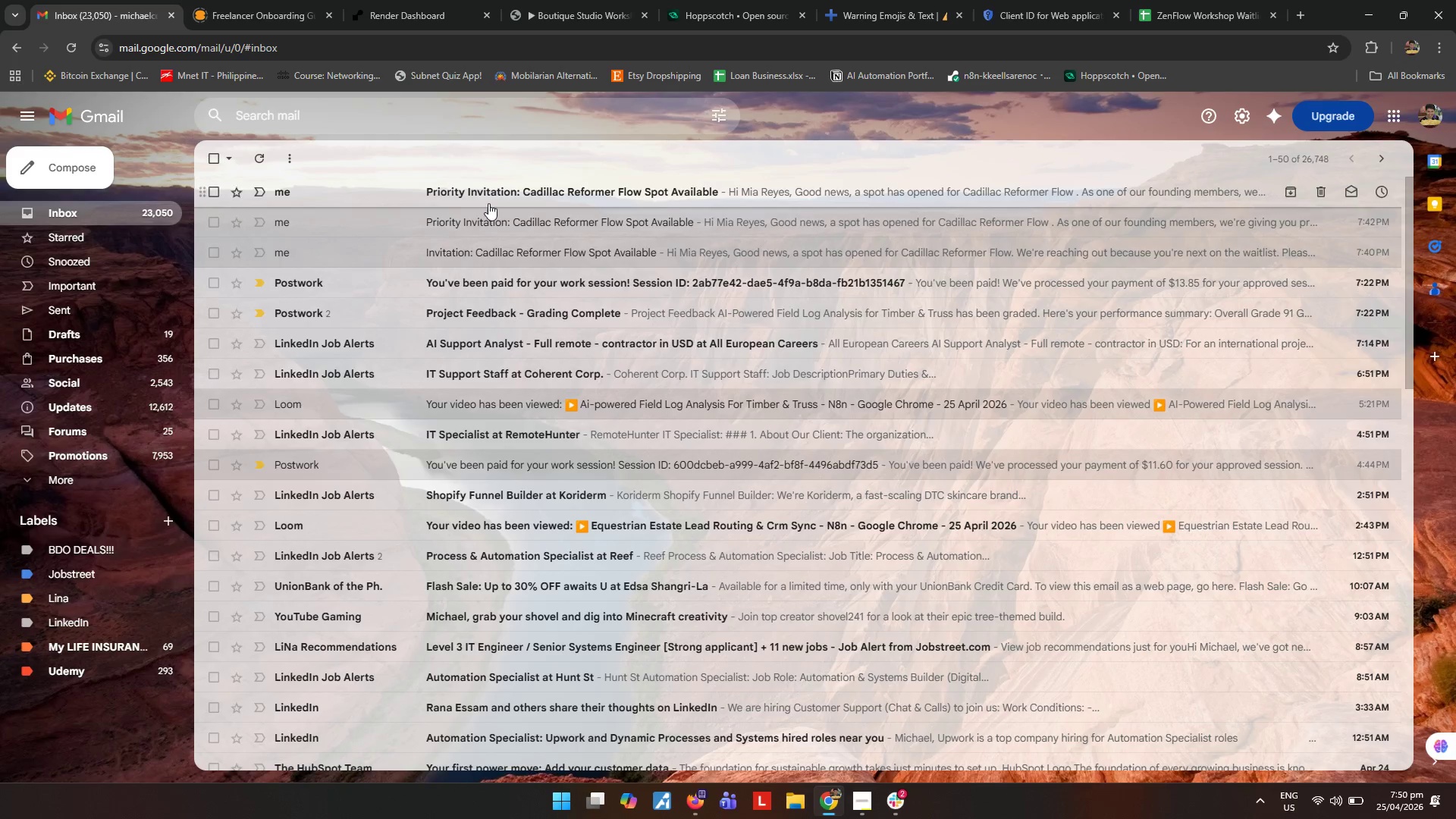 
left_click([500, 197])
 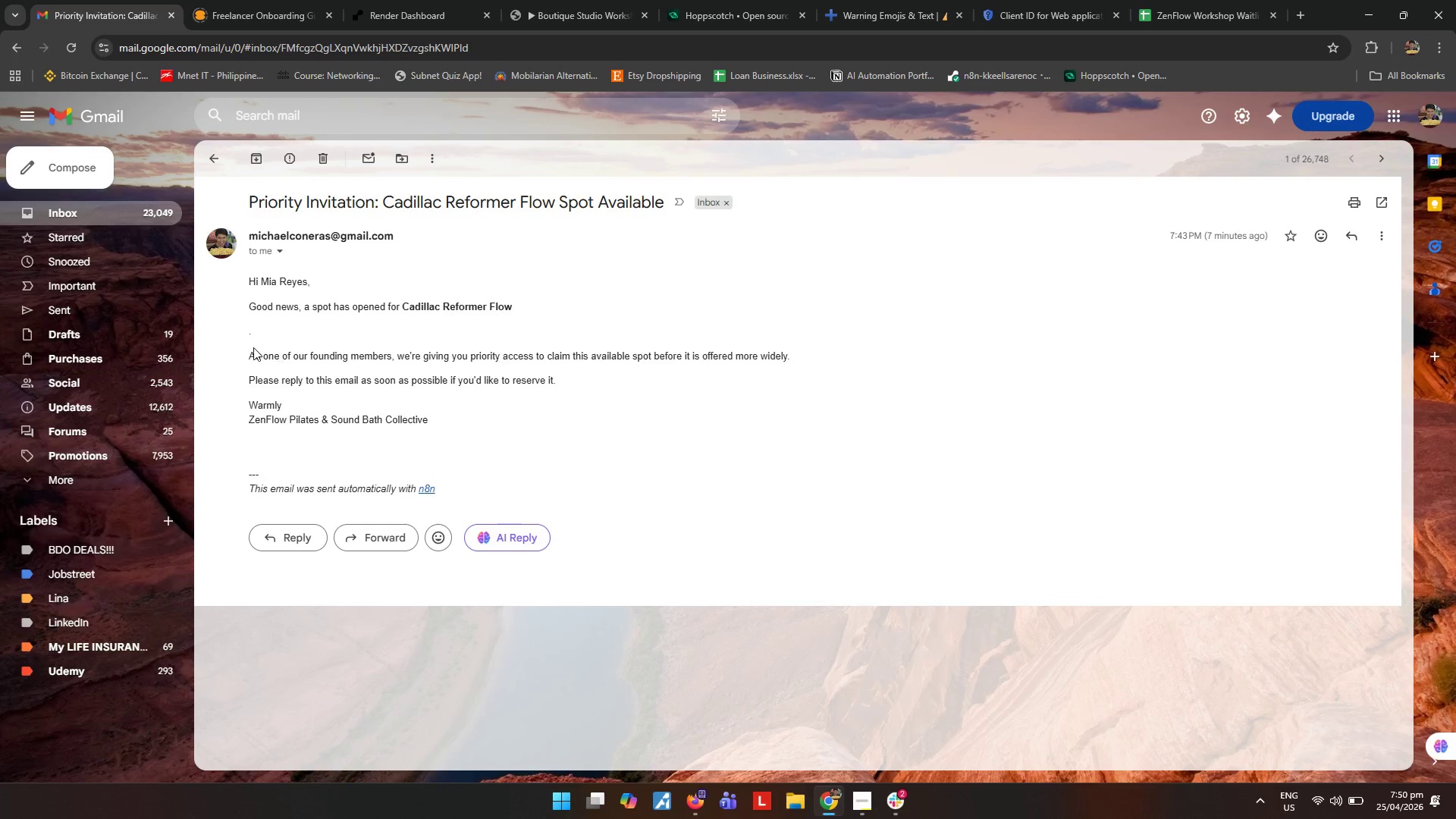 
left_click_drag(start_coordinate=[248, 332], to_coordinate=[303, 332])
 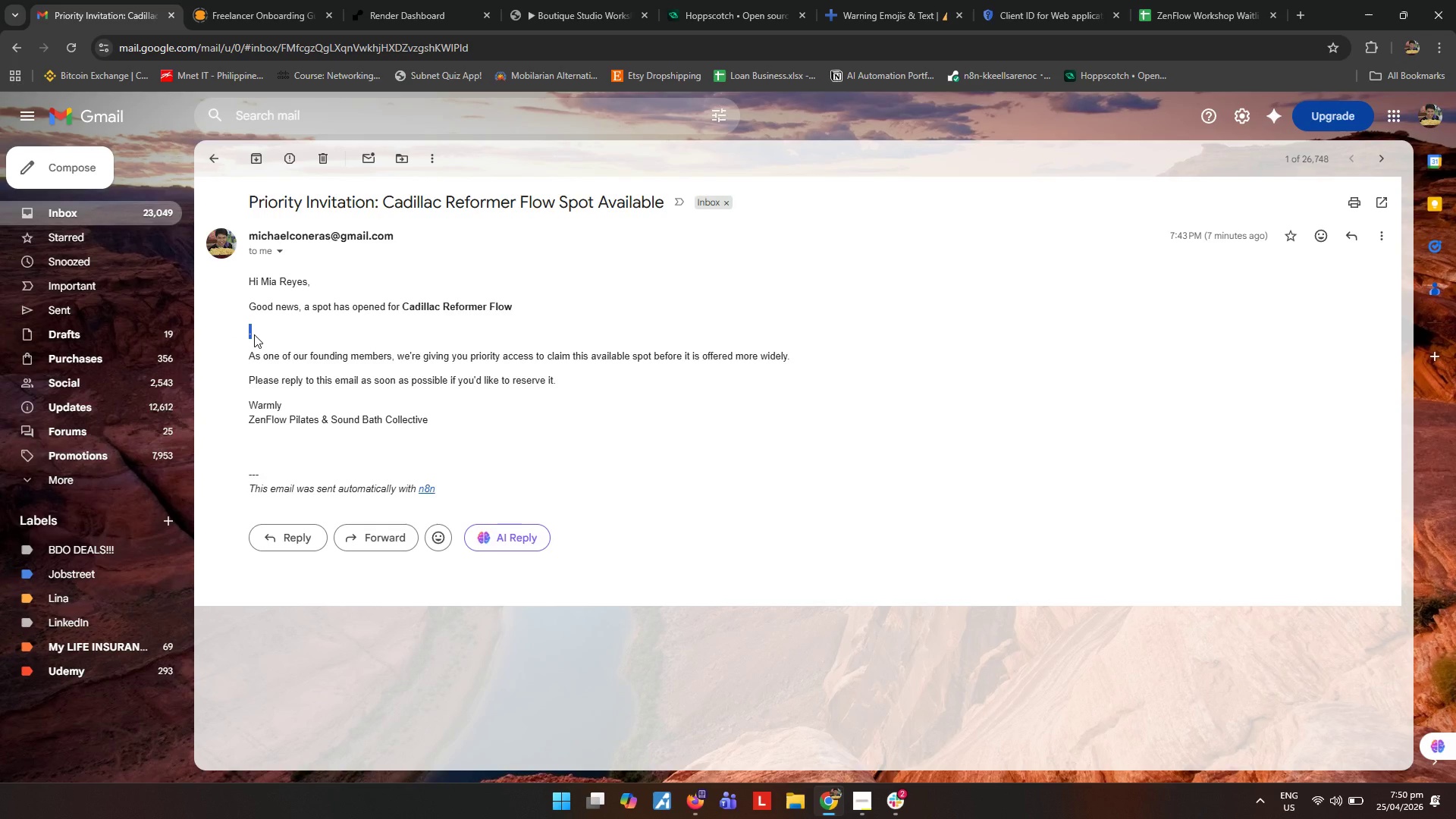 
left_click([254, 334])
 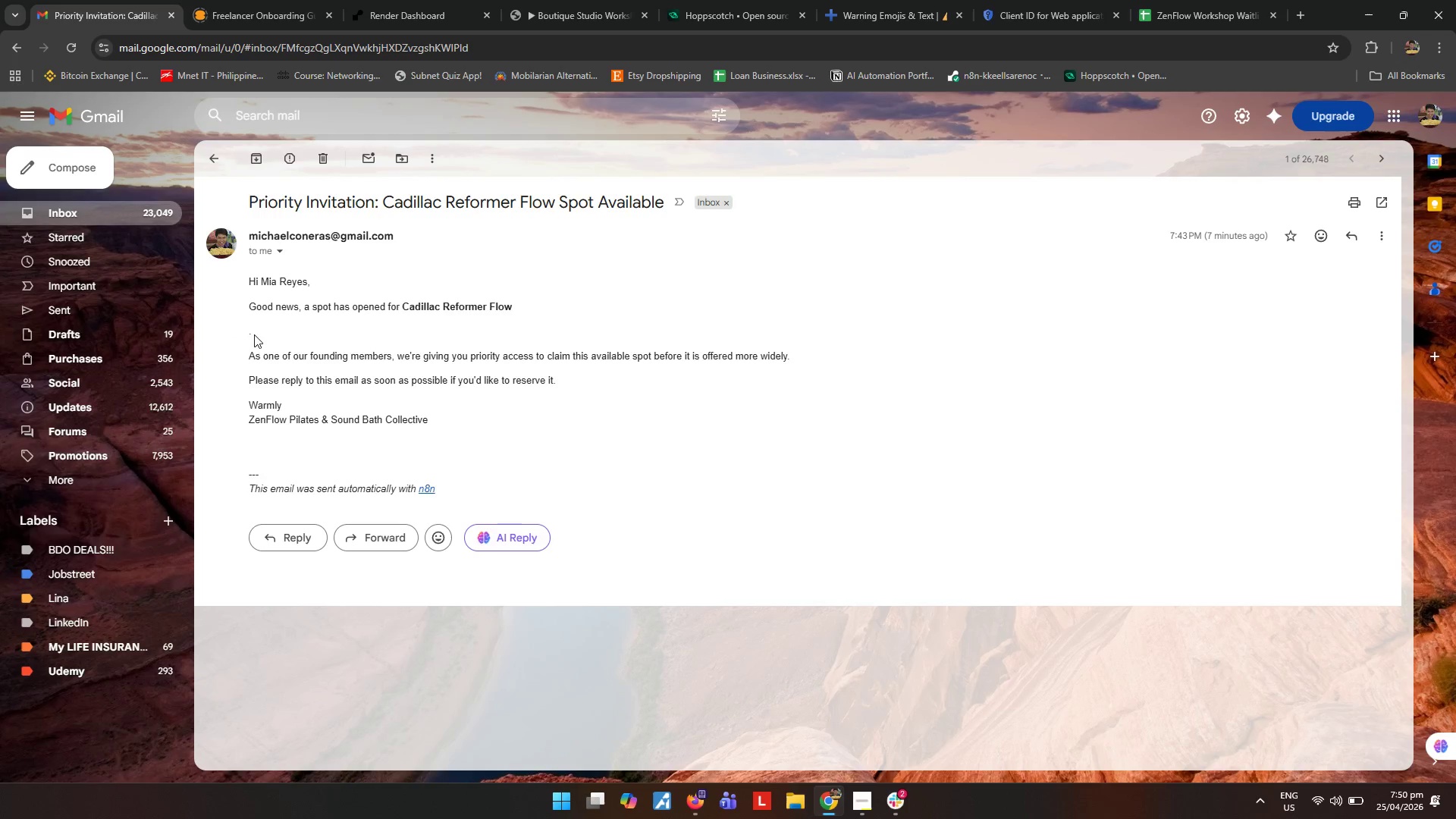 
left_click_drag(start_coordinate=[254, 334], to_coordinate=[241, 328])
 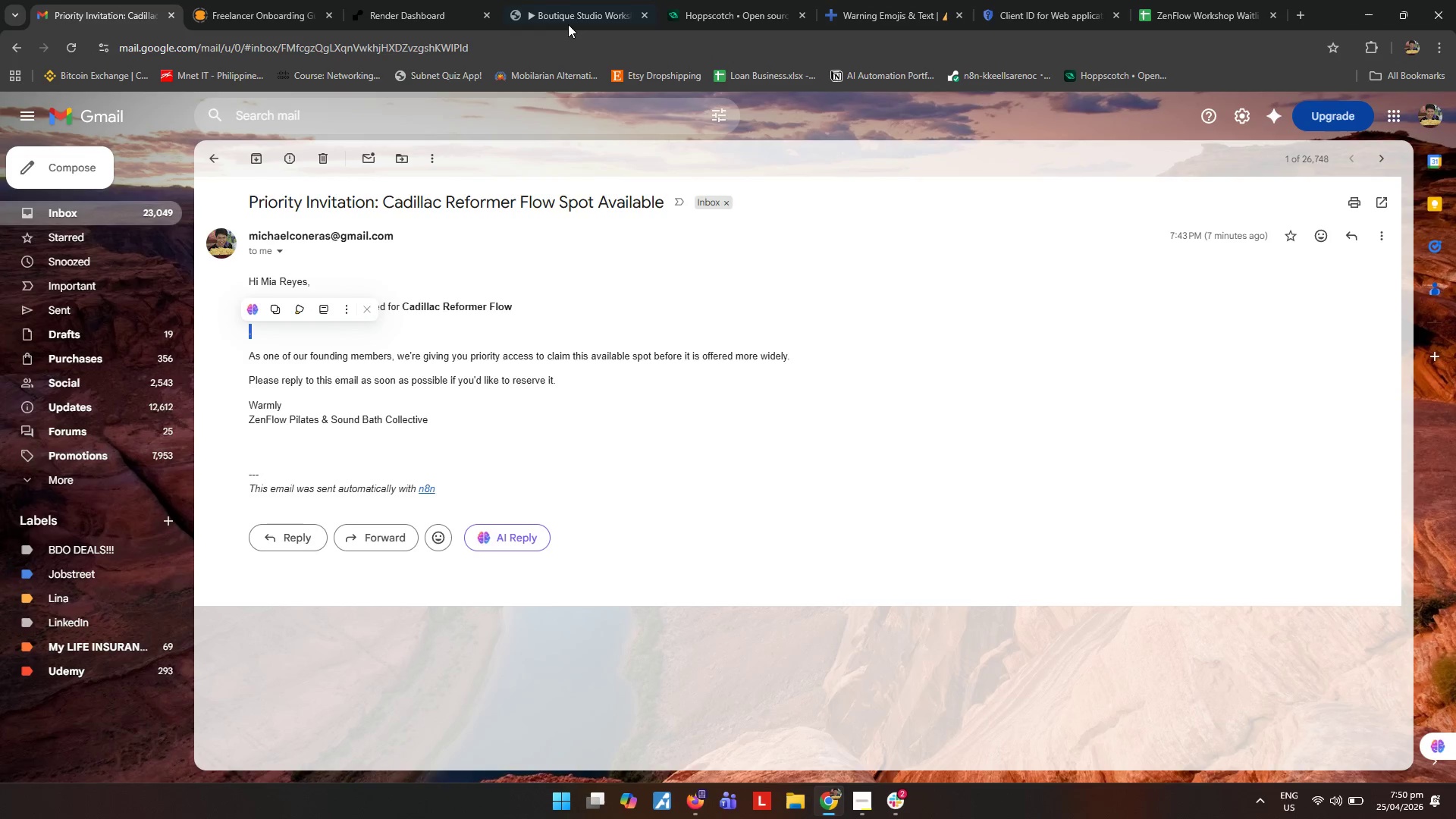 
left_click([552, 0])
 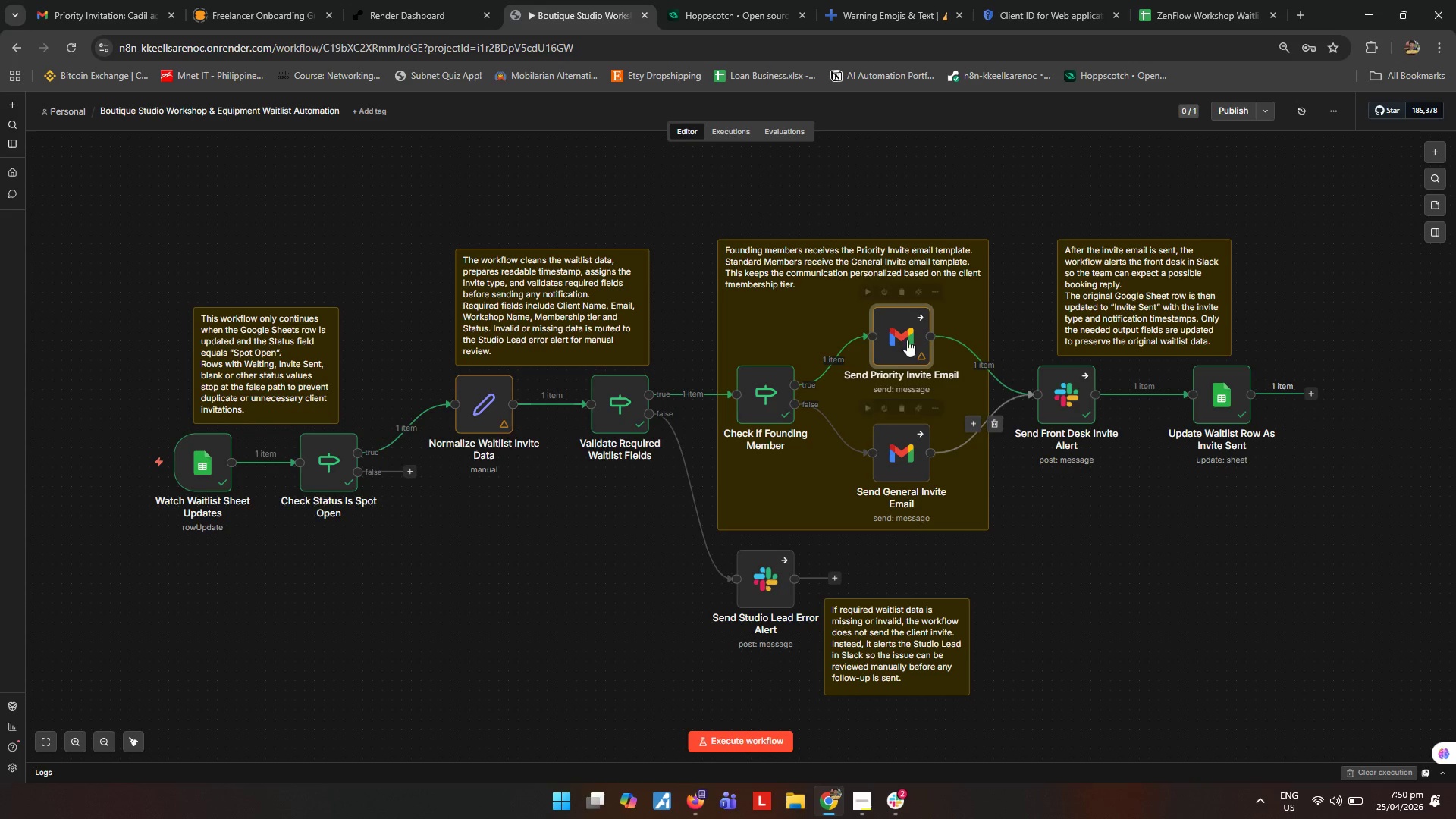 
double_click([907, 338])
 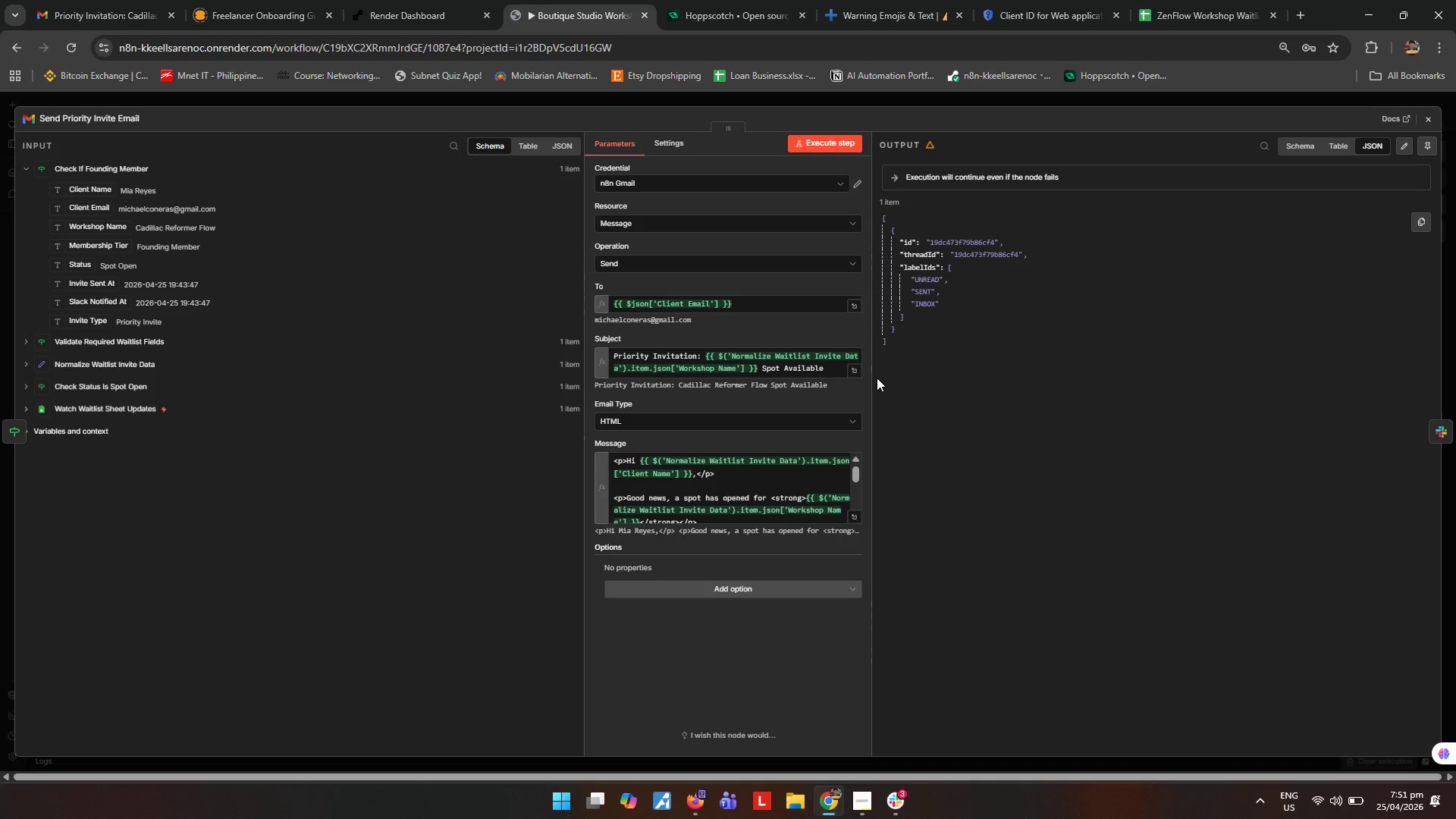 
wait(7.03)
 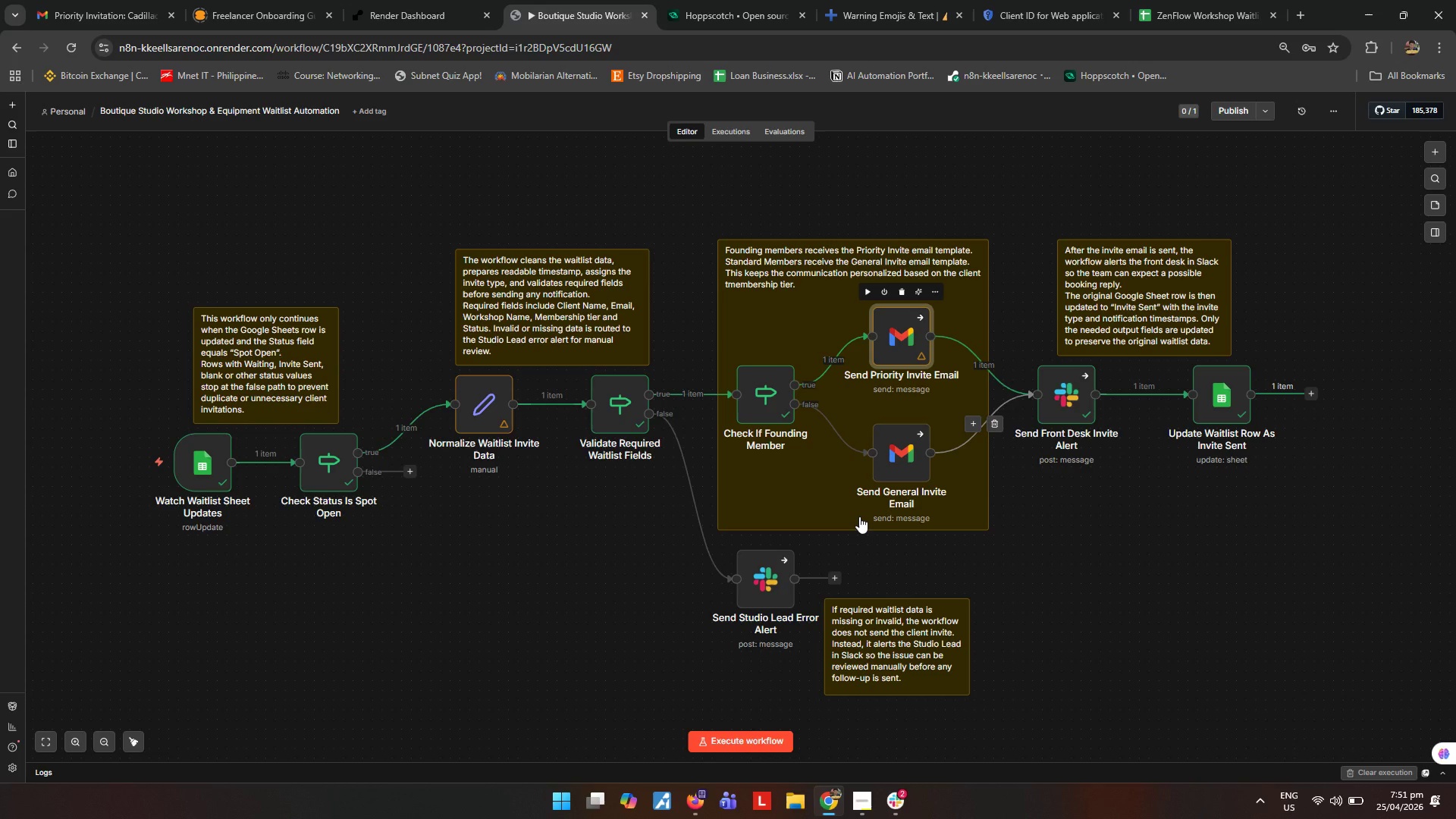 
left_click([858, 522])
 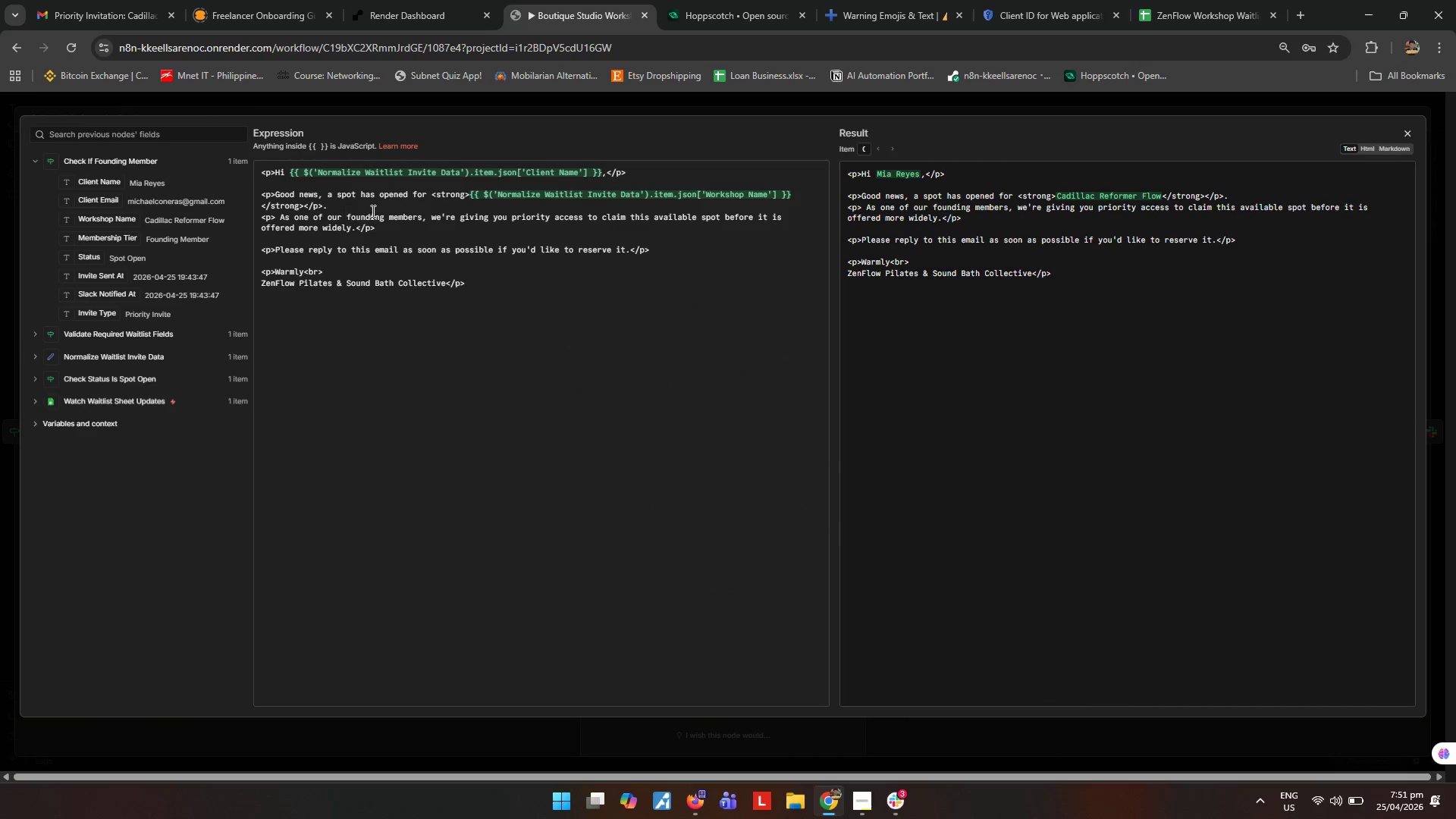 
left_click([363, 208])
 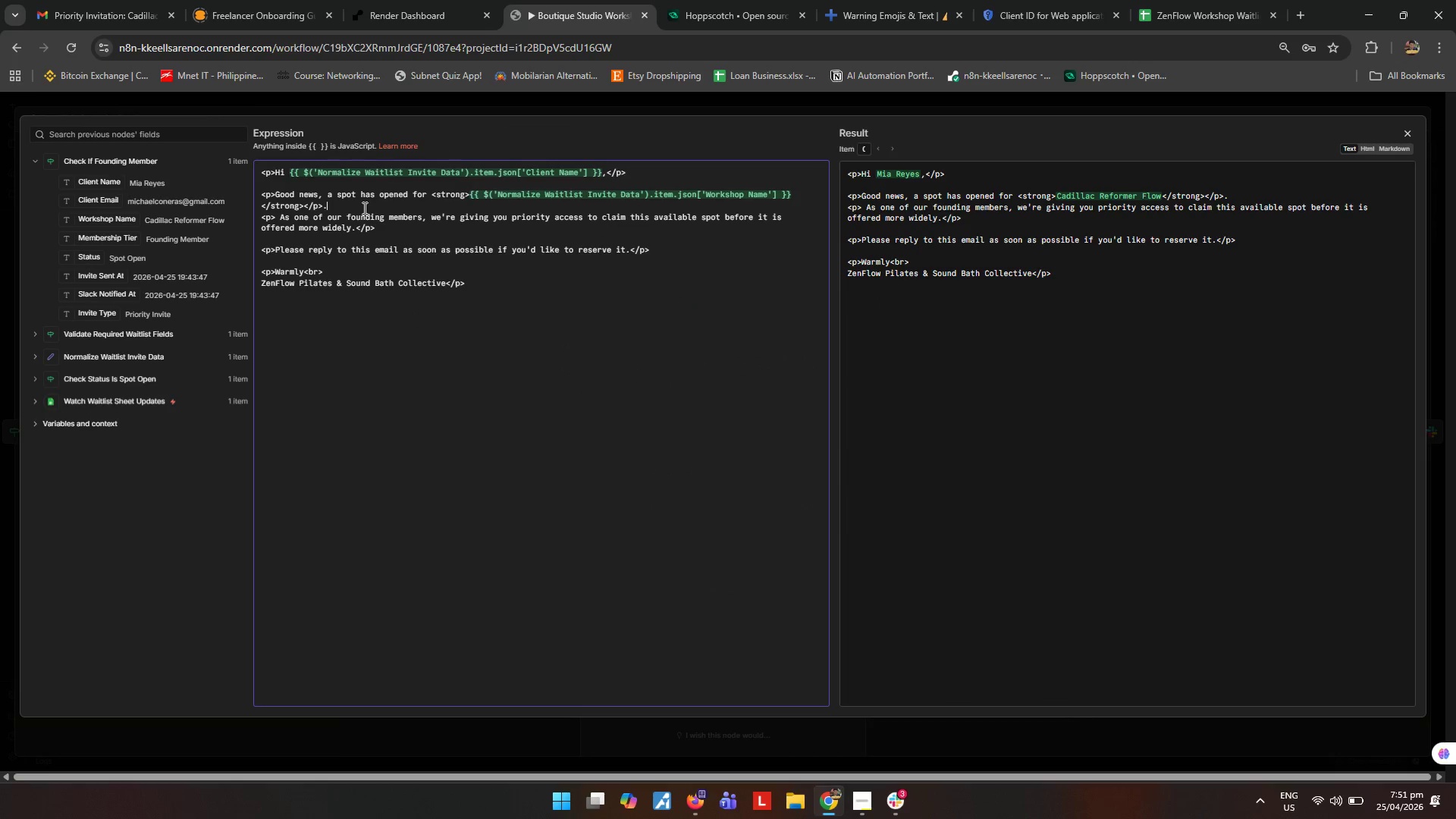 
hold_key(key=Backspace, duration=9.16)
 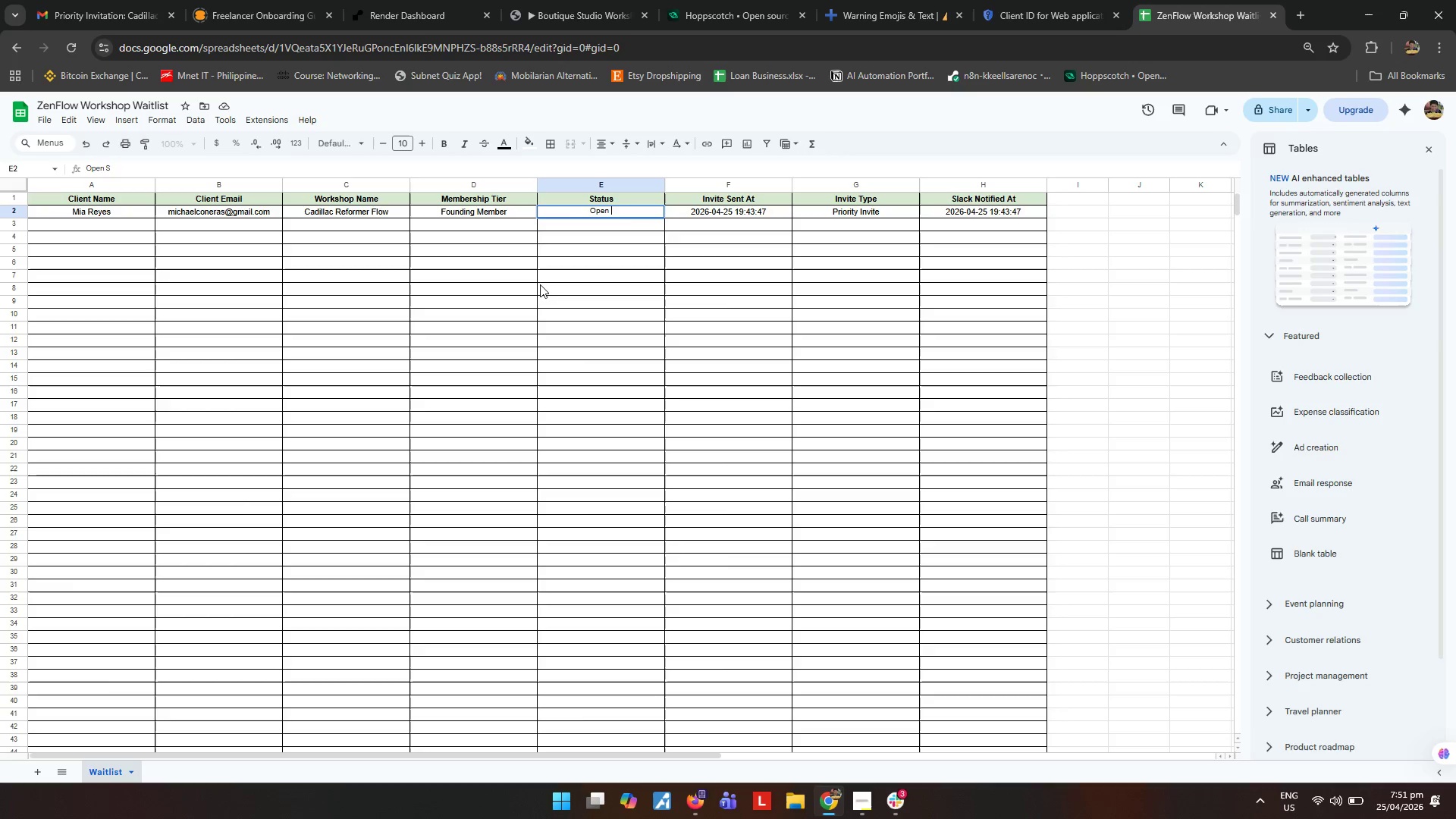 
left_click([1426, 118])
 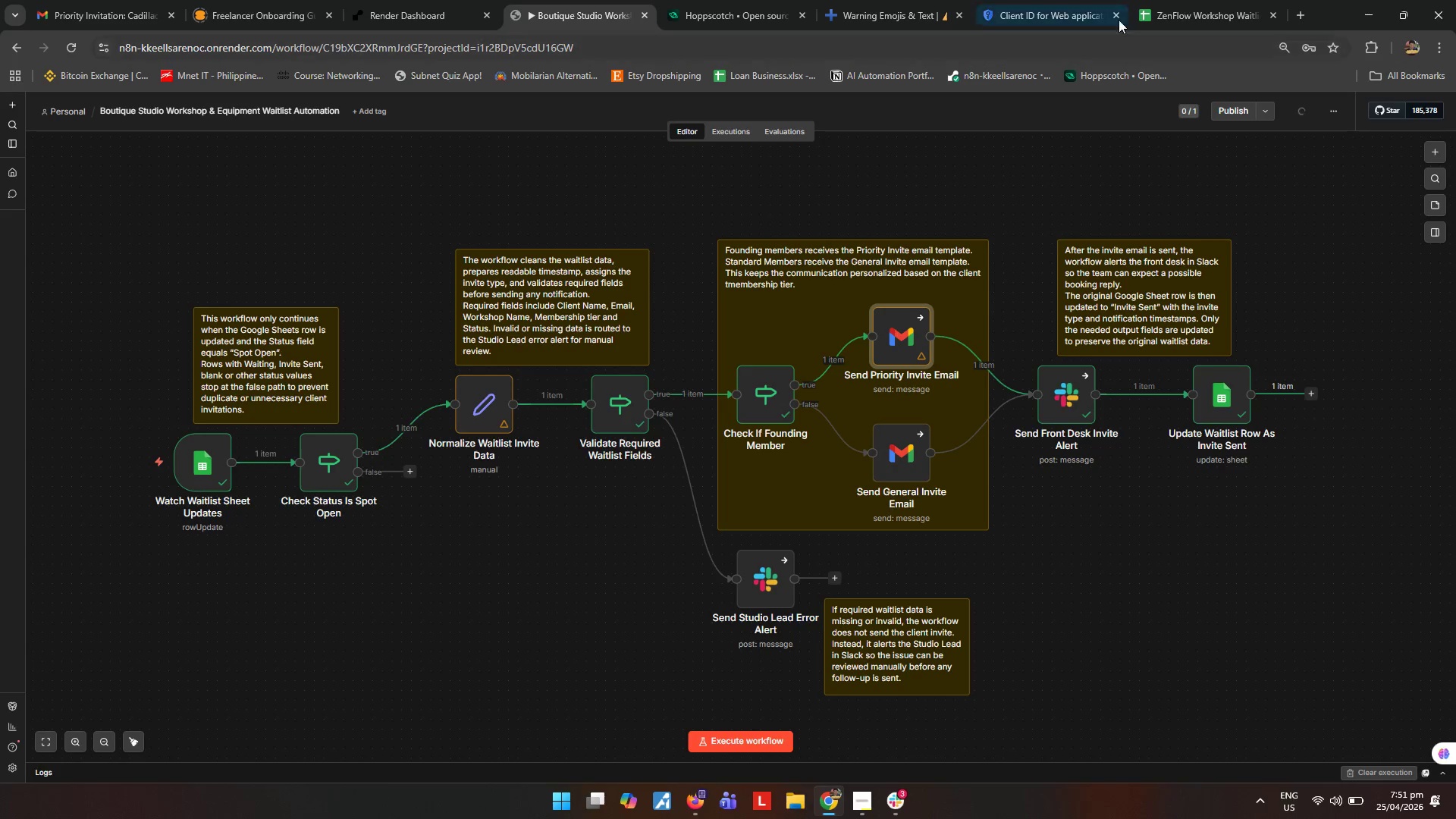 
left_click([1180, 14])
 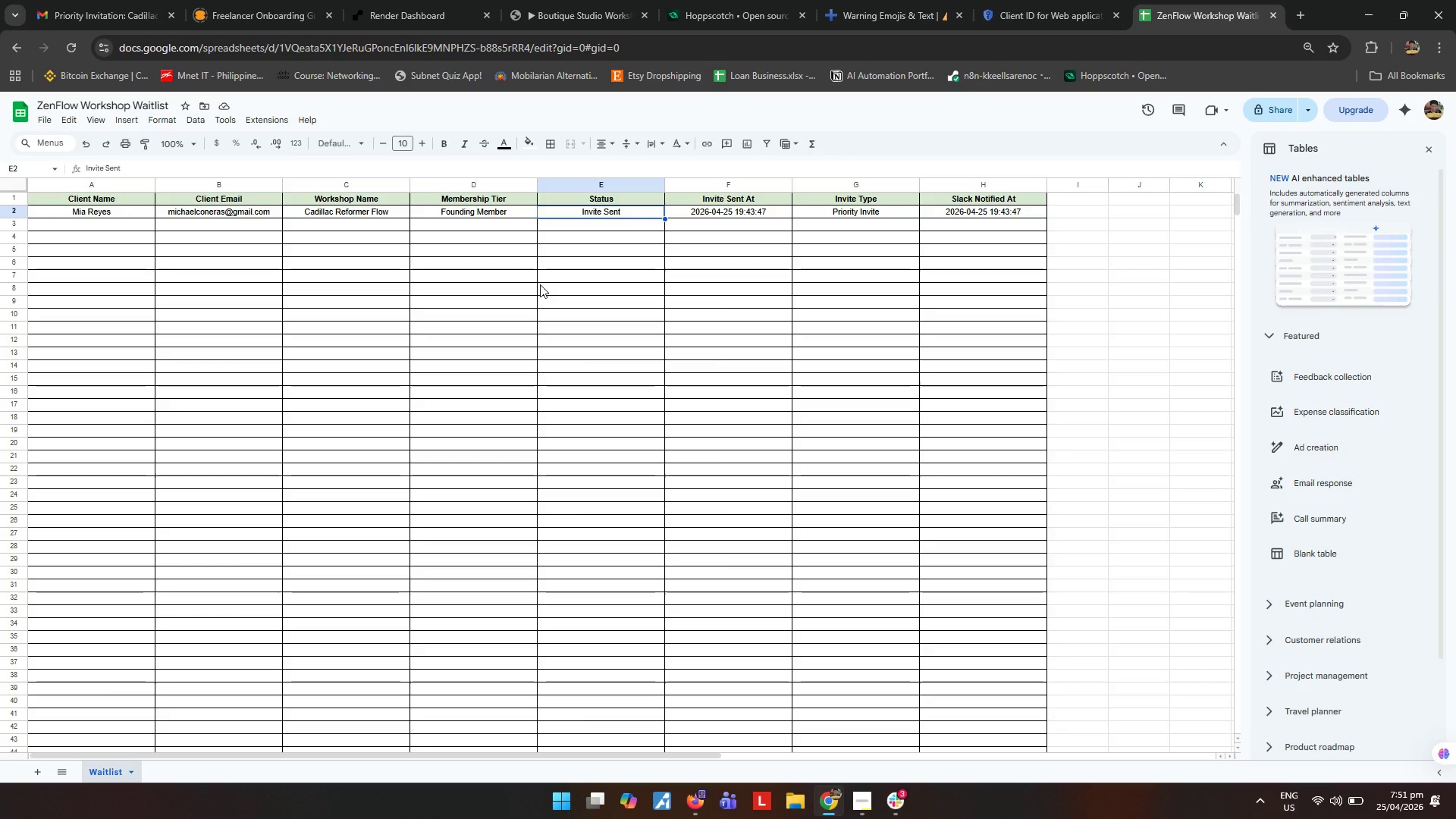 
type(Open Spot)
key(Backspace)
key(Backspace)
key(Backspace)
key(Backspace)
key(Backspace)
key(Backspace)
key(Backspace)
key(Backspace)
type(Spot Open)
 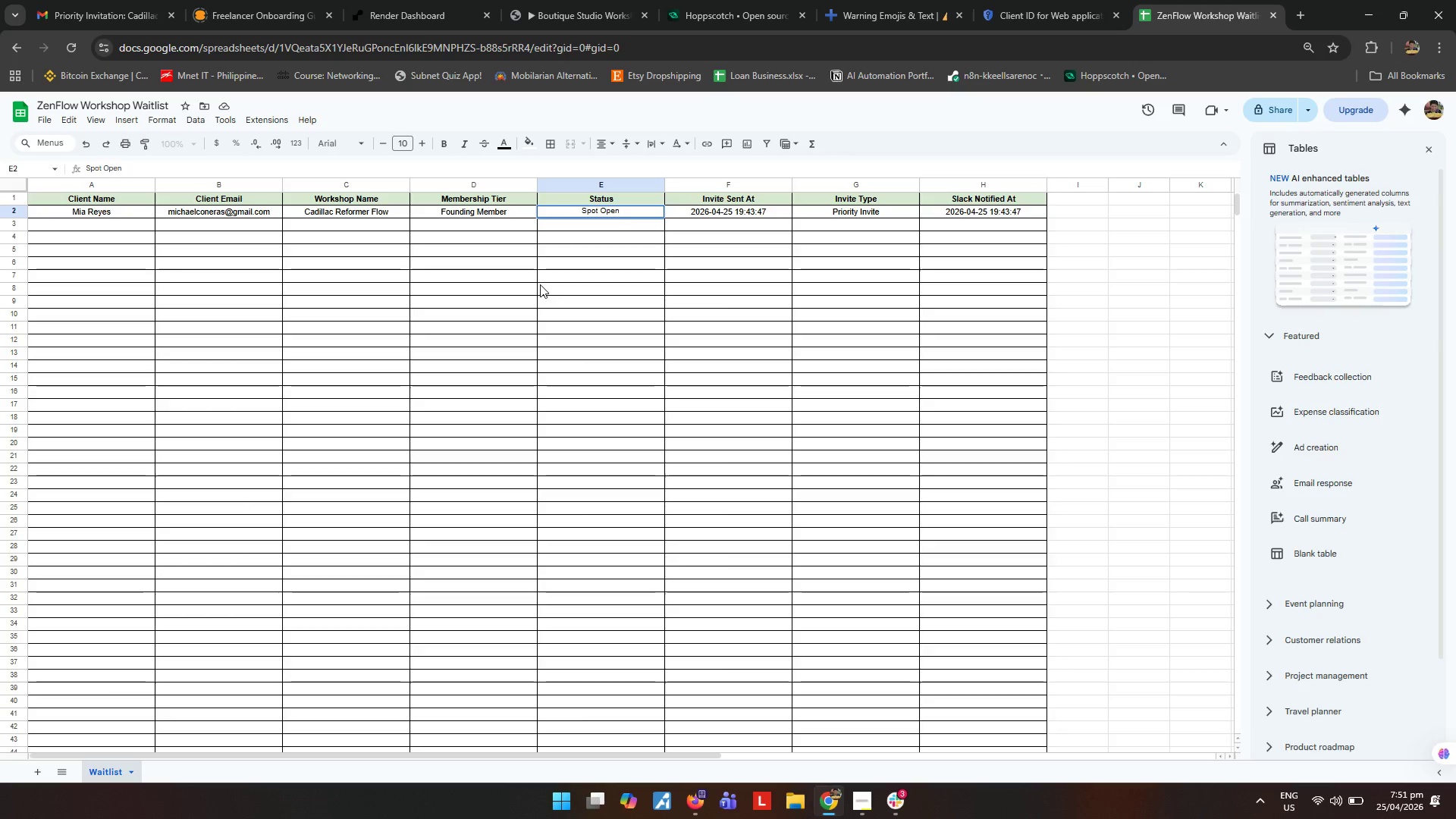 
left_click_drag(start_coordinate=[583, 371], to_coordinate=[588, 374])
 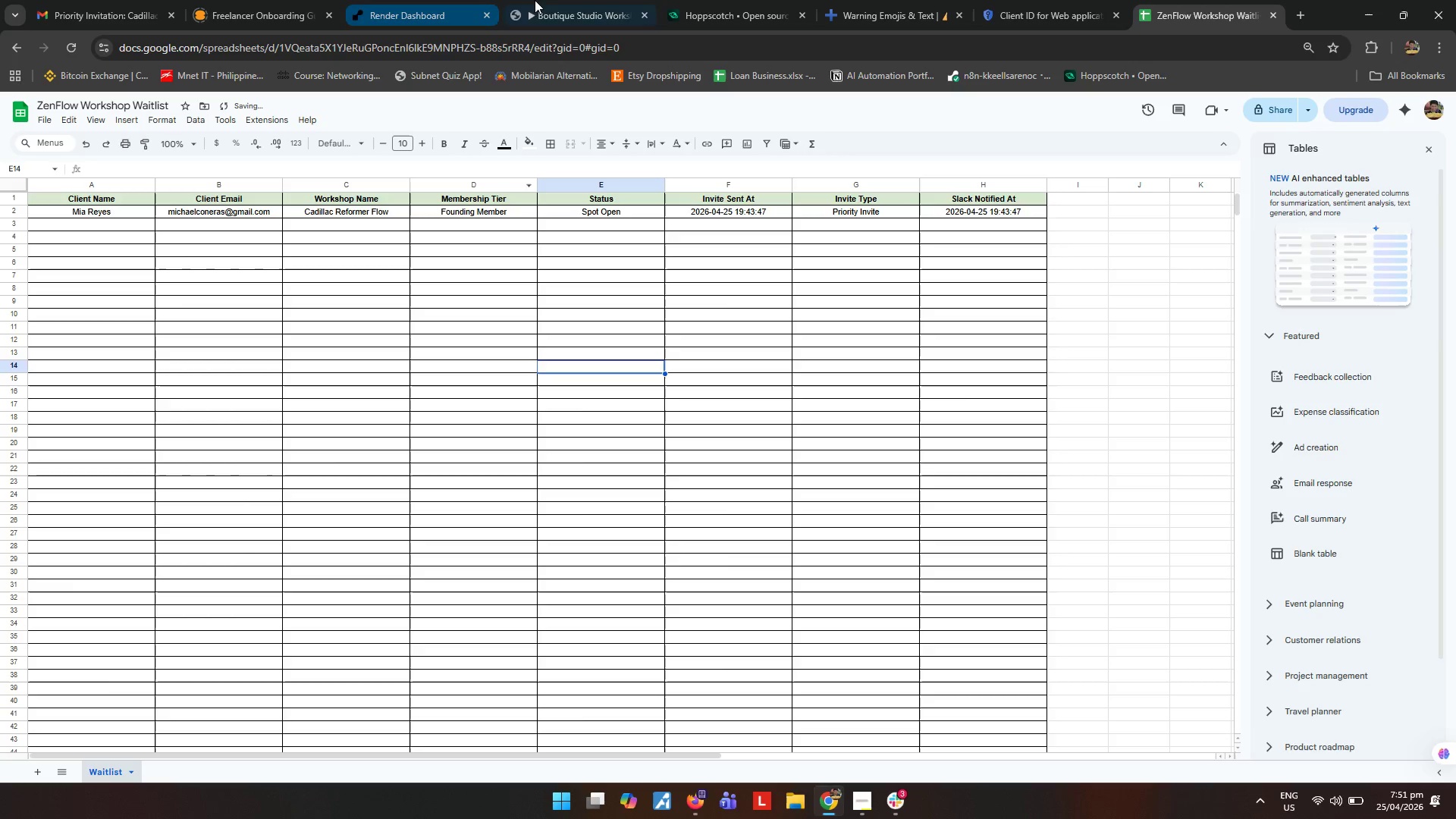 
left_click([538, 0])
 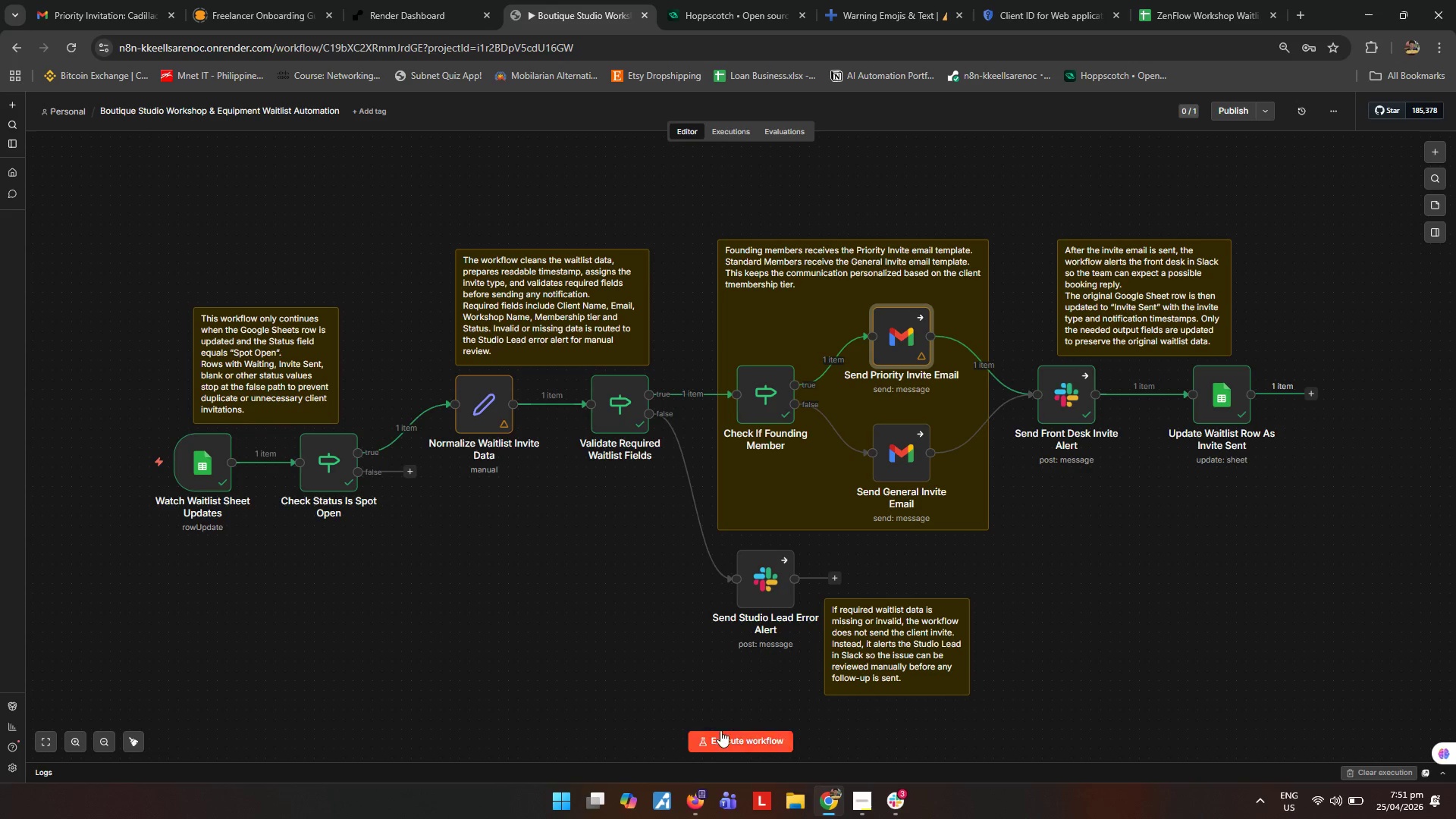 
left_click([728, 731])
 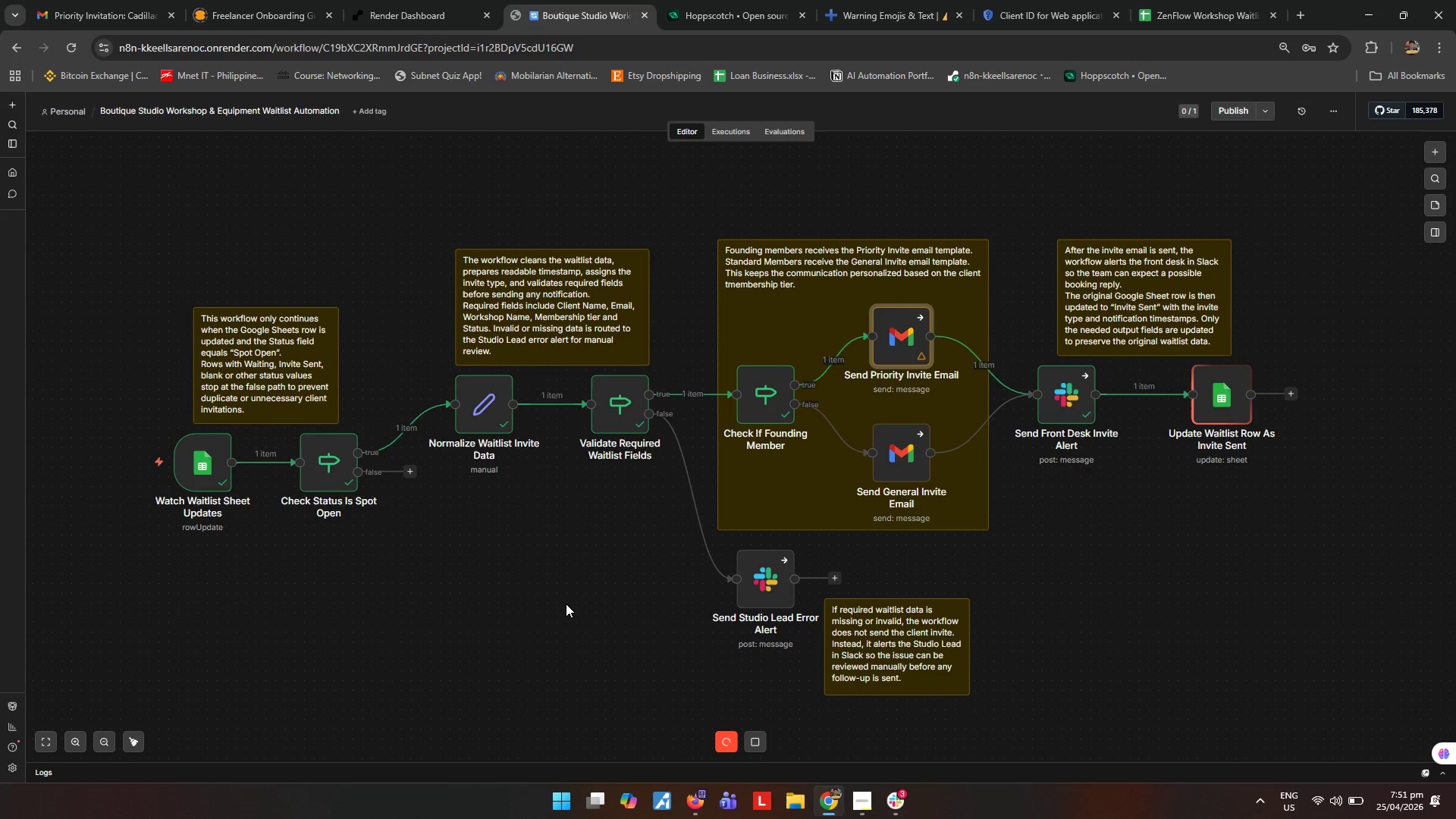 
wait(7.23)
 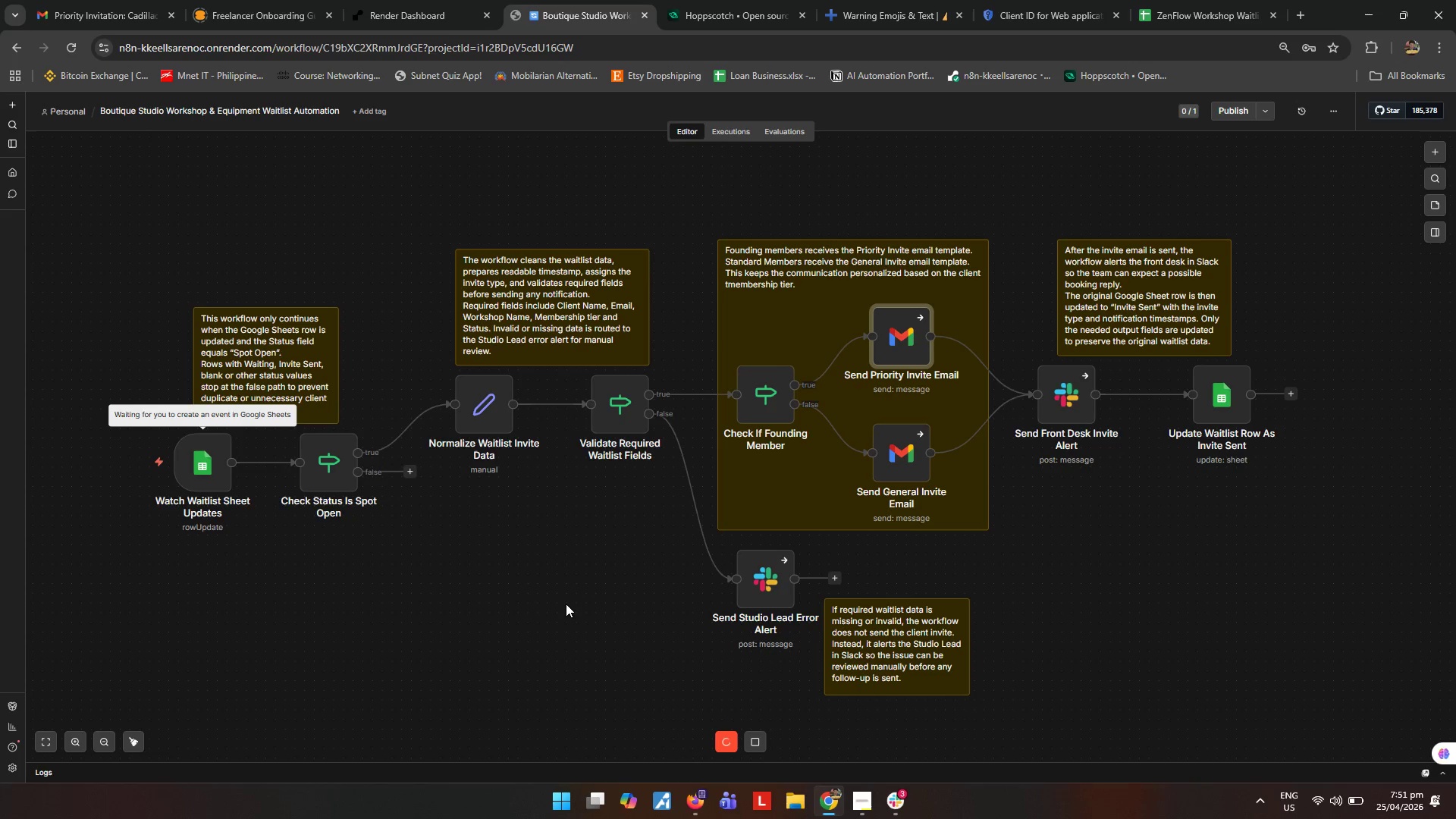 
left_click([105, 0])
 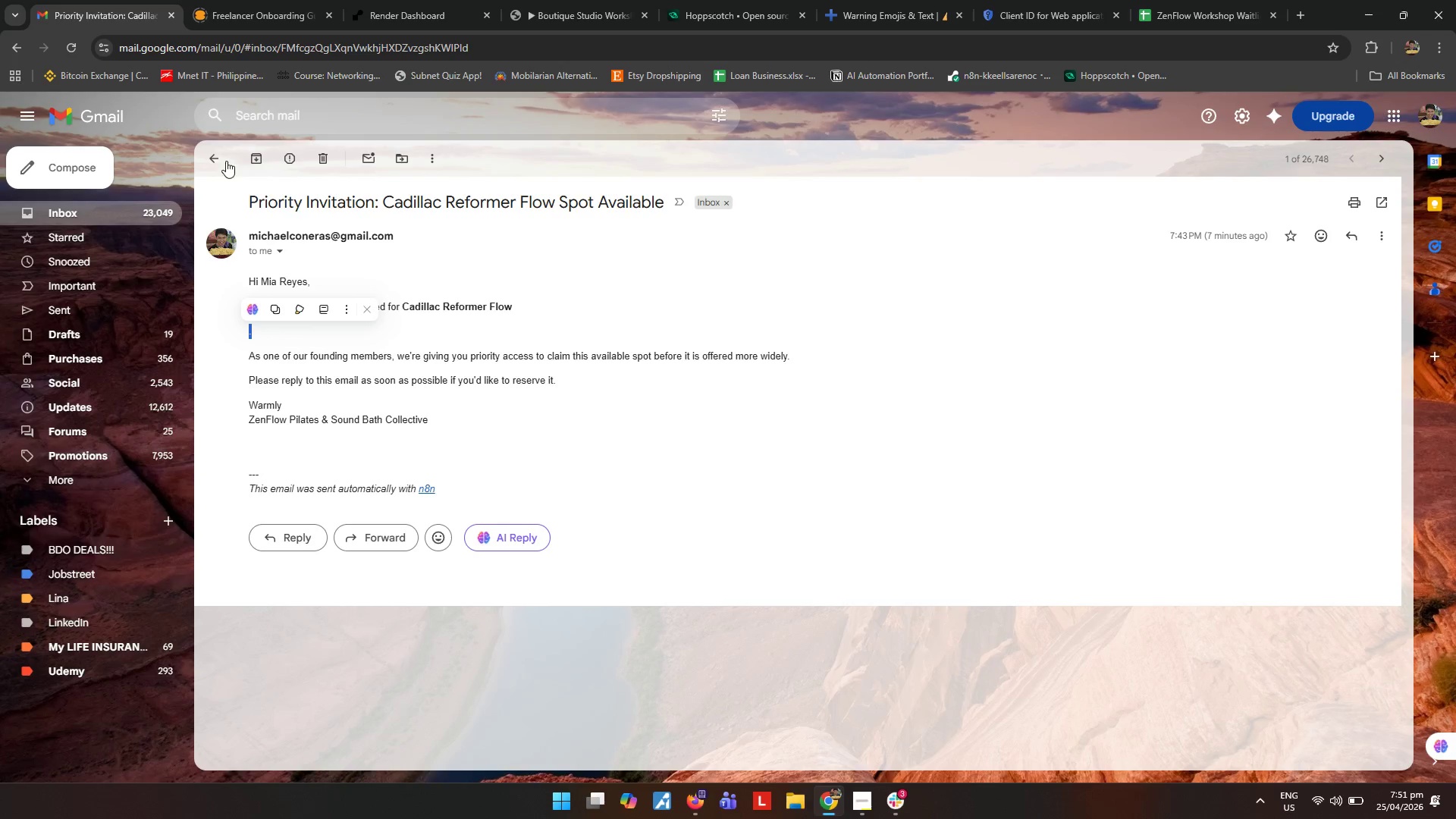 
left_click([218, 158])
 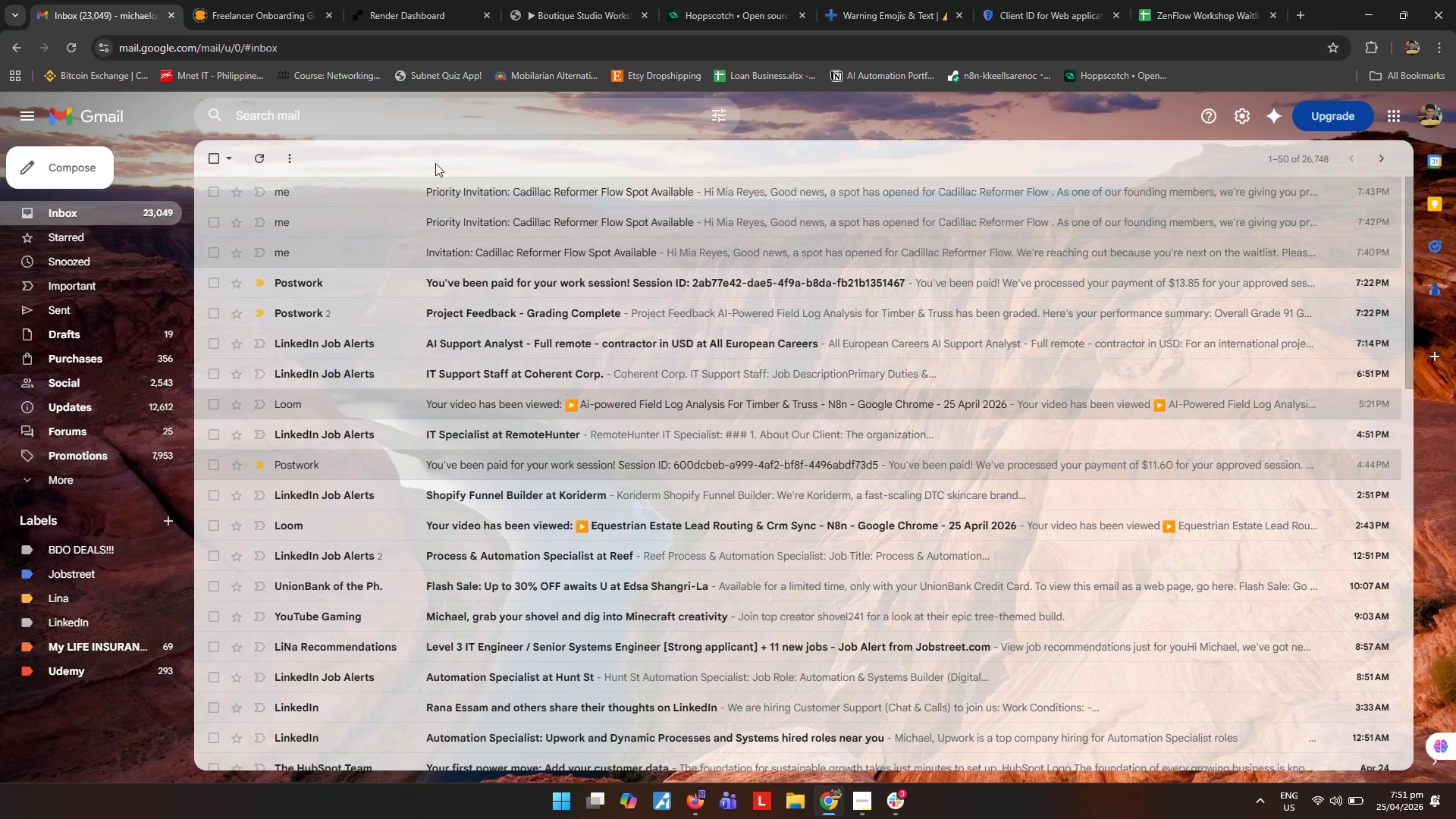 
left_click([476, 207])
 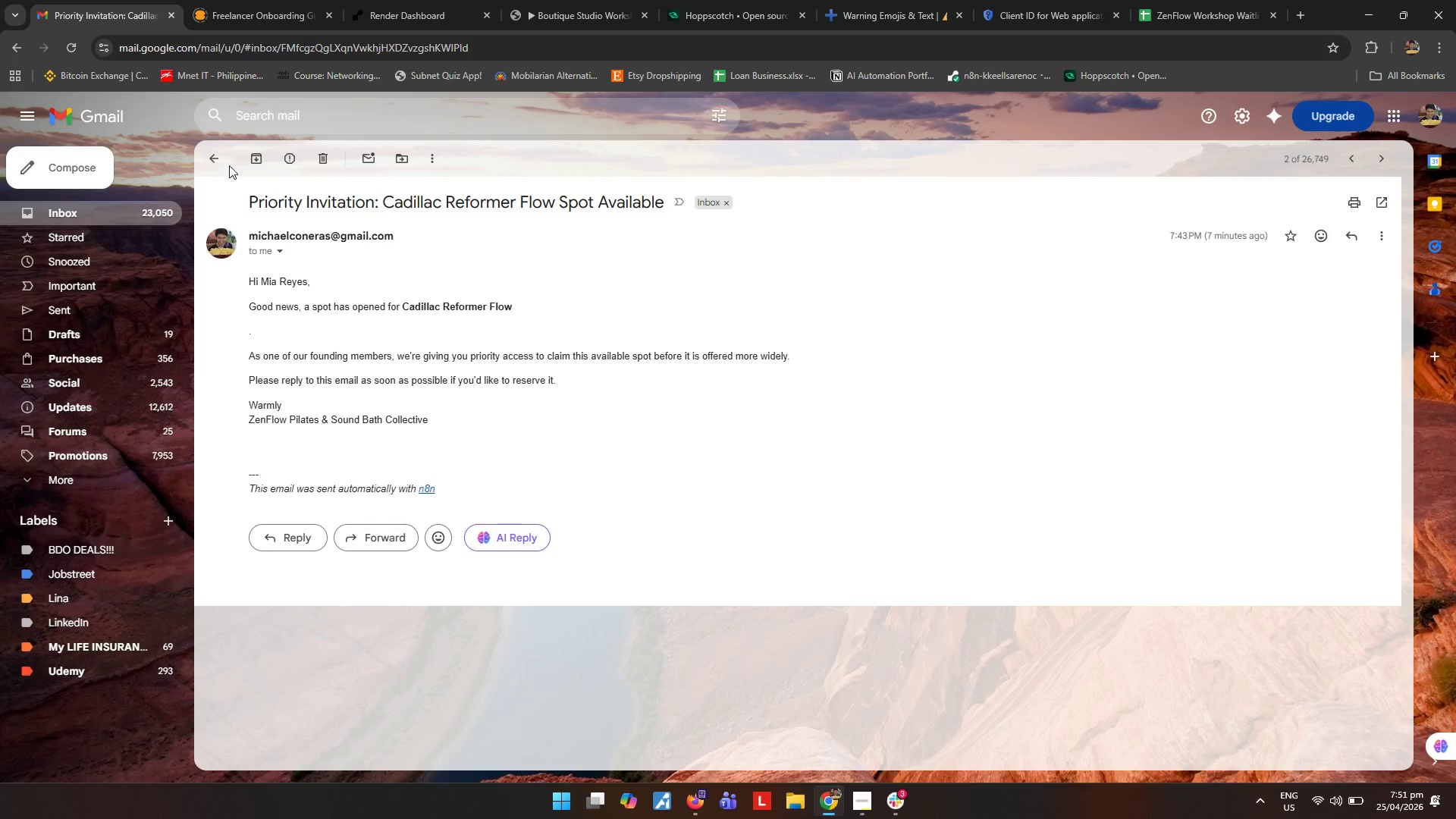 
left_click([215, 160])
 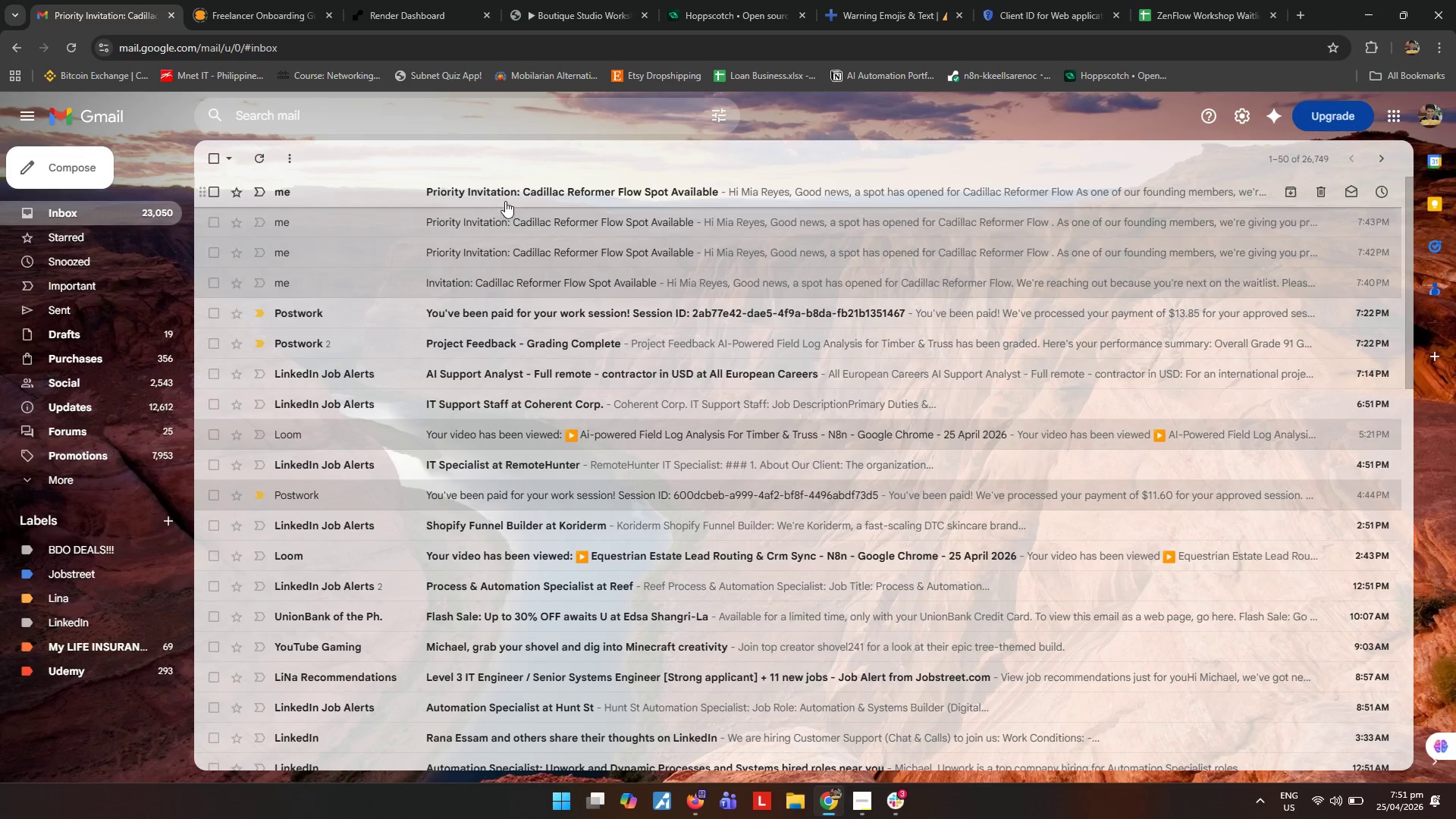 
left_click([507, 196])
 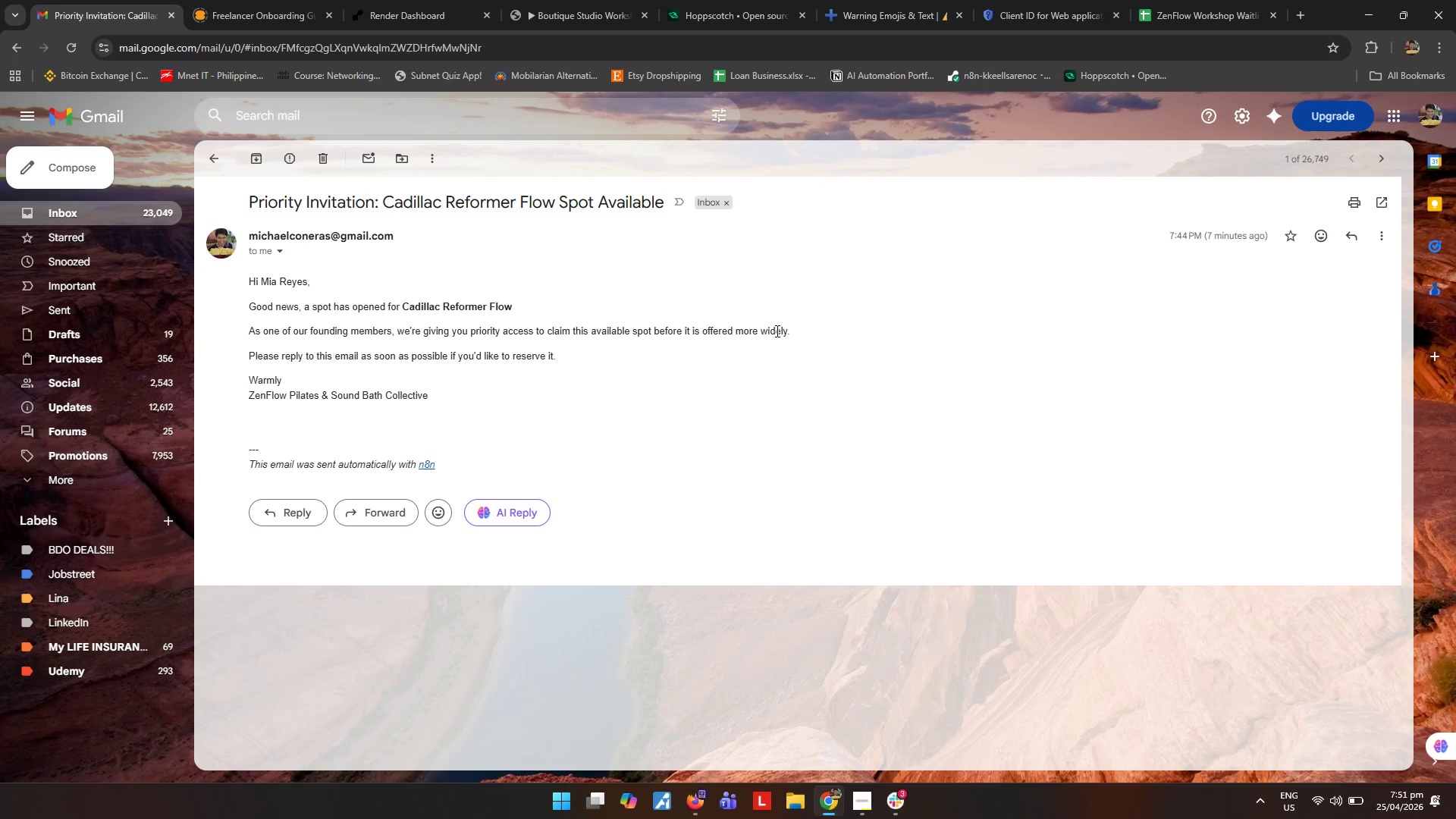 
wait(8.33)
 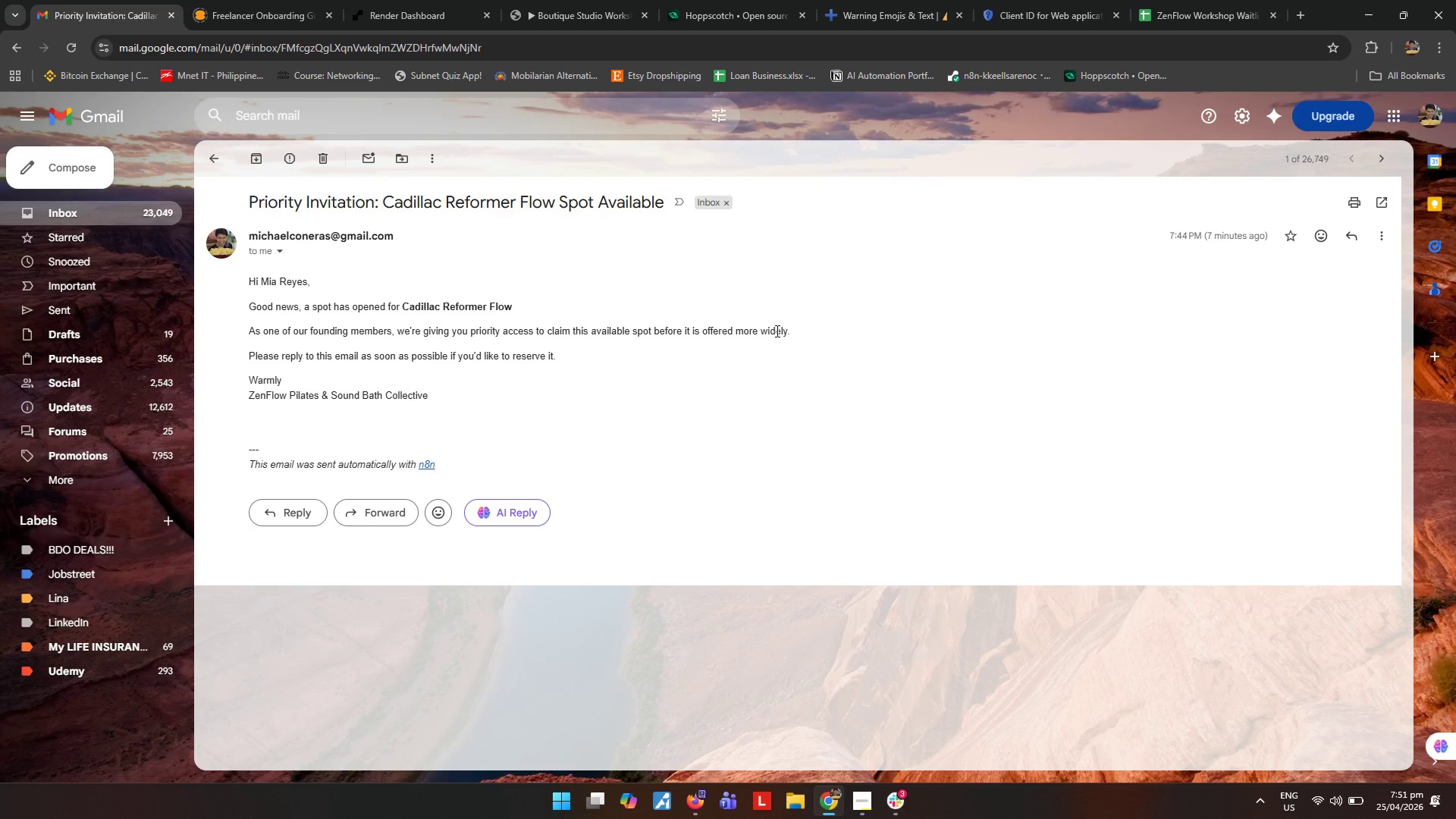 
left_click([60, 204])
 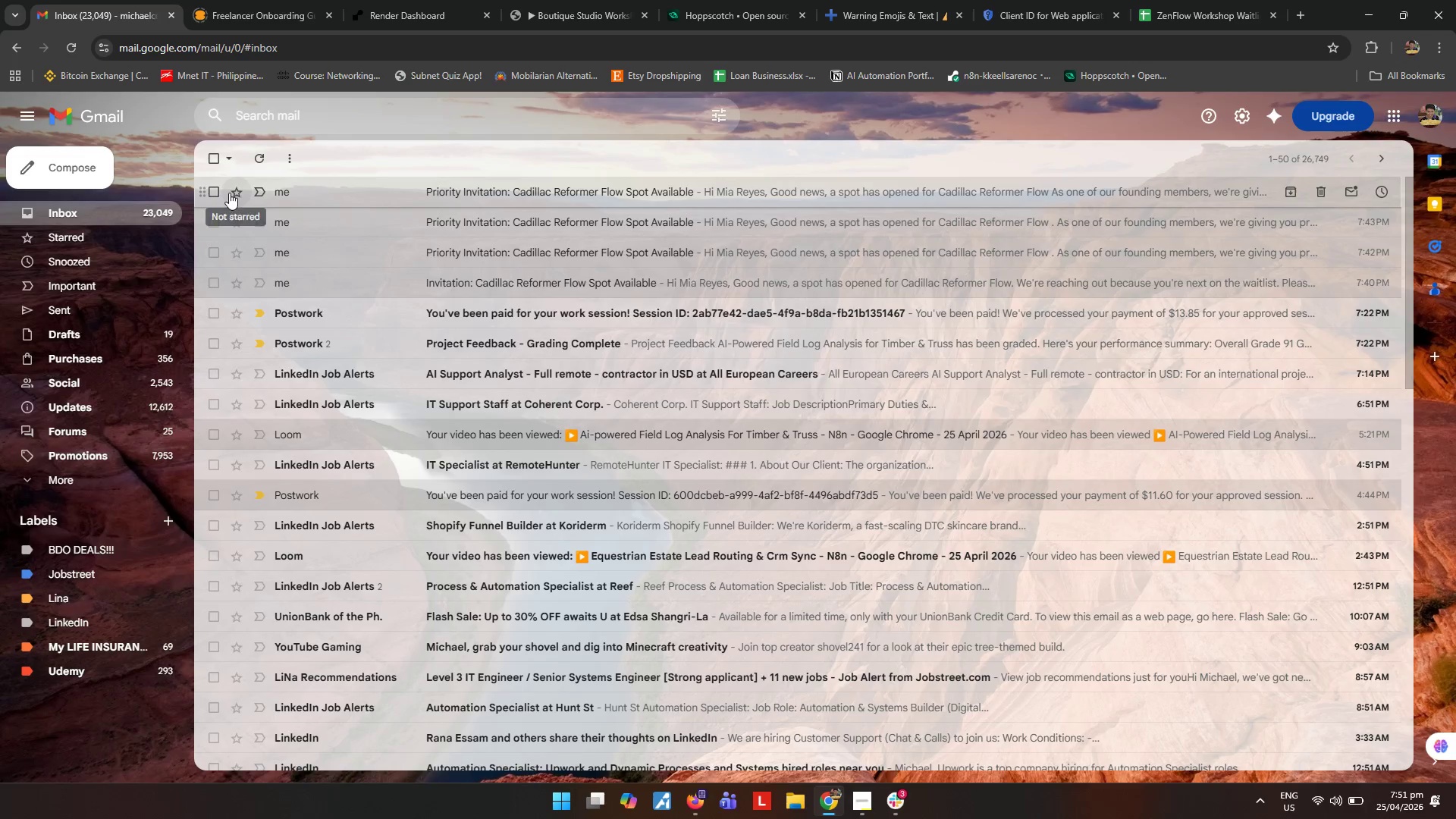 
double_click([221, 214])
 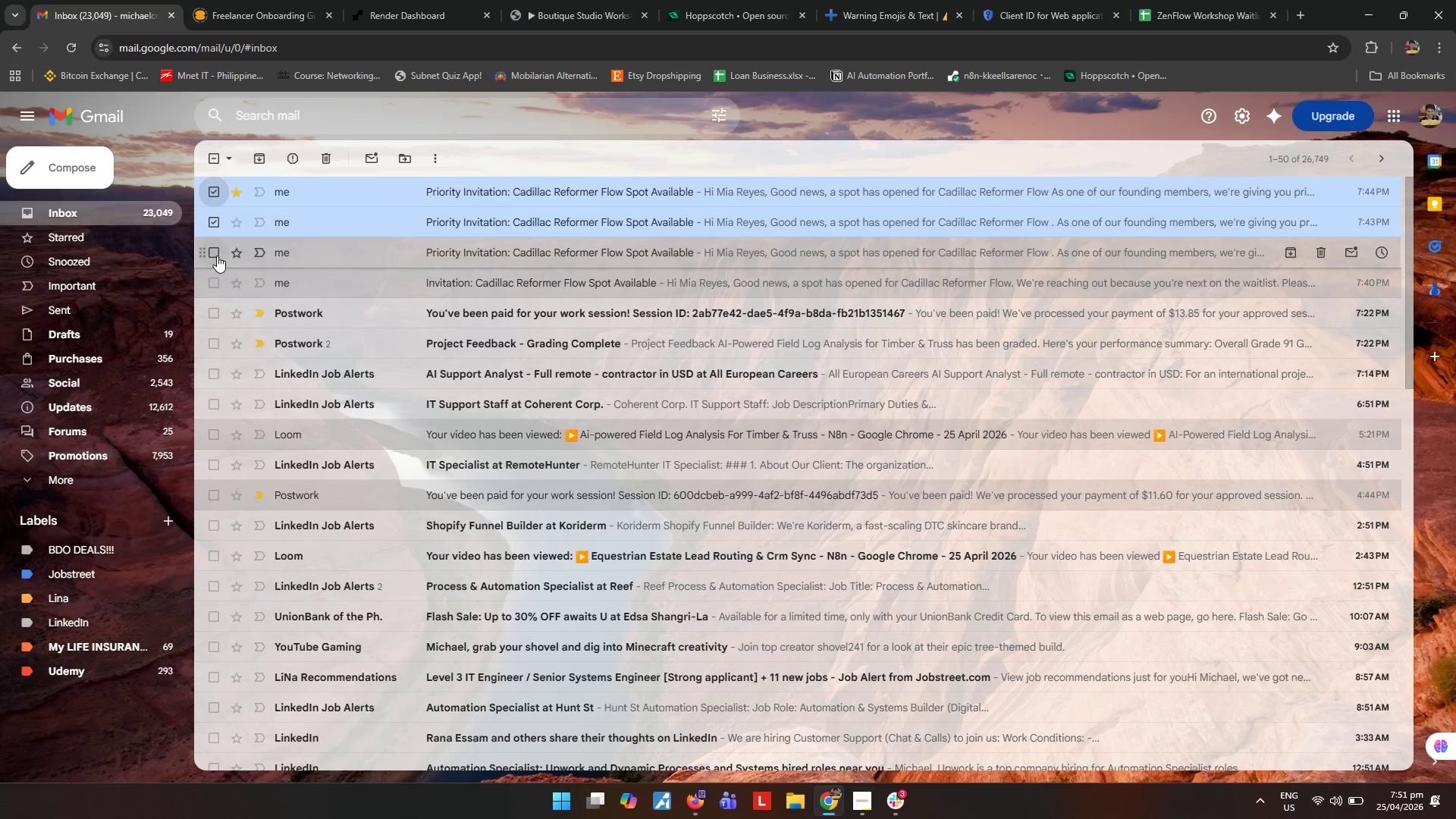 
left_click([210, 246])
 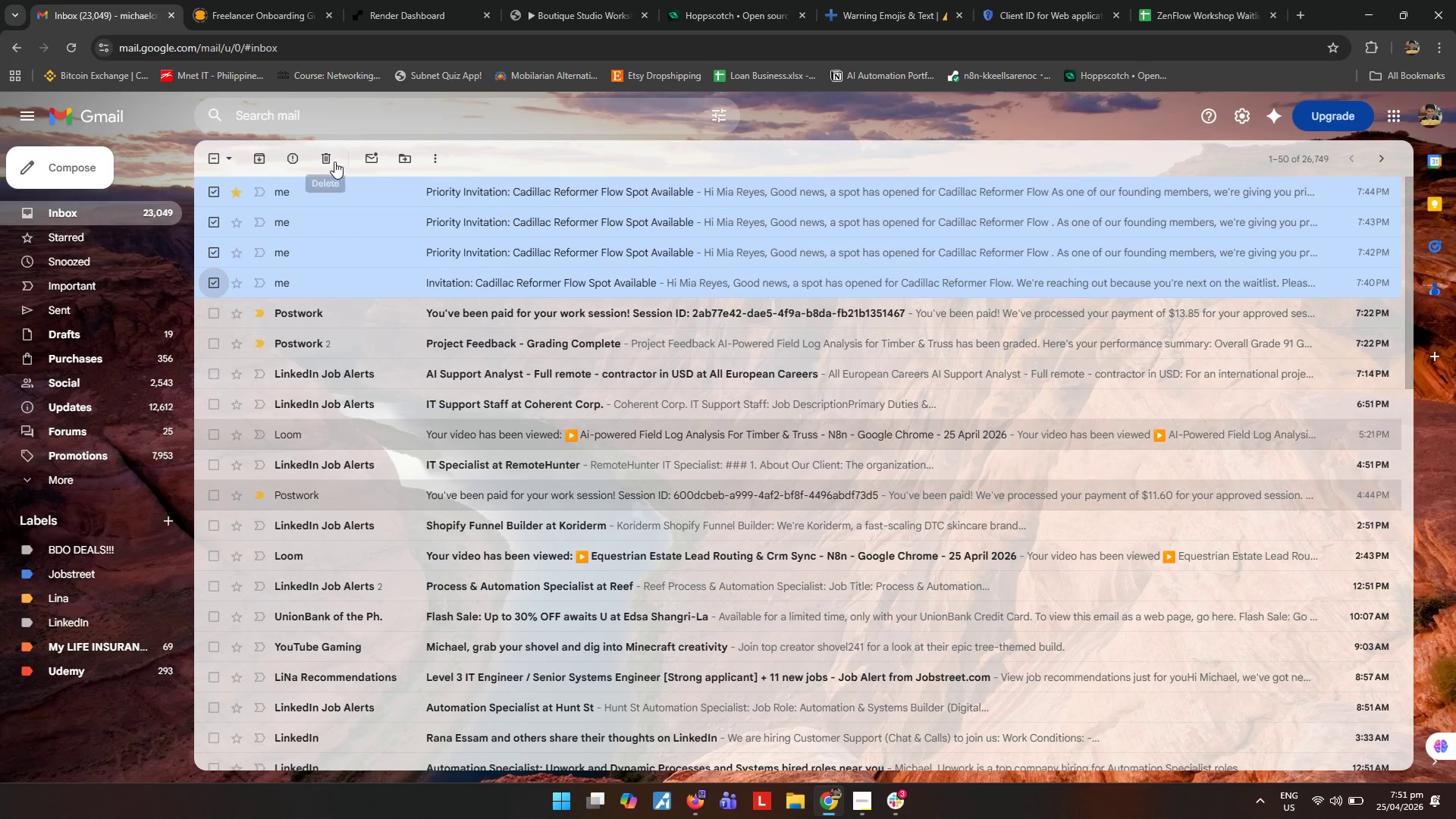 
left_click([333, 155])
 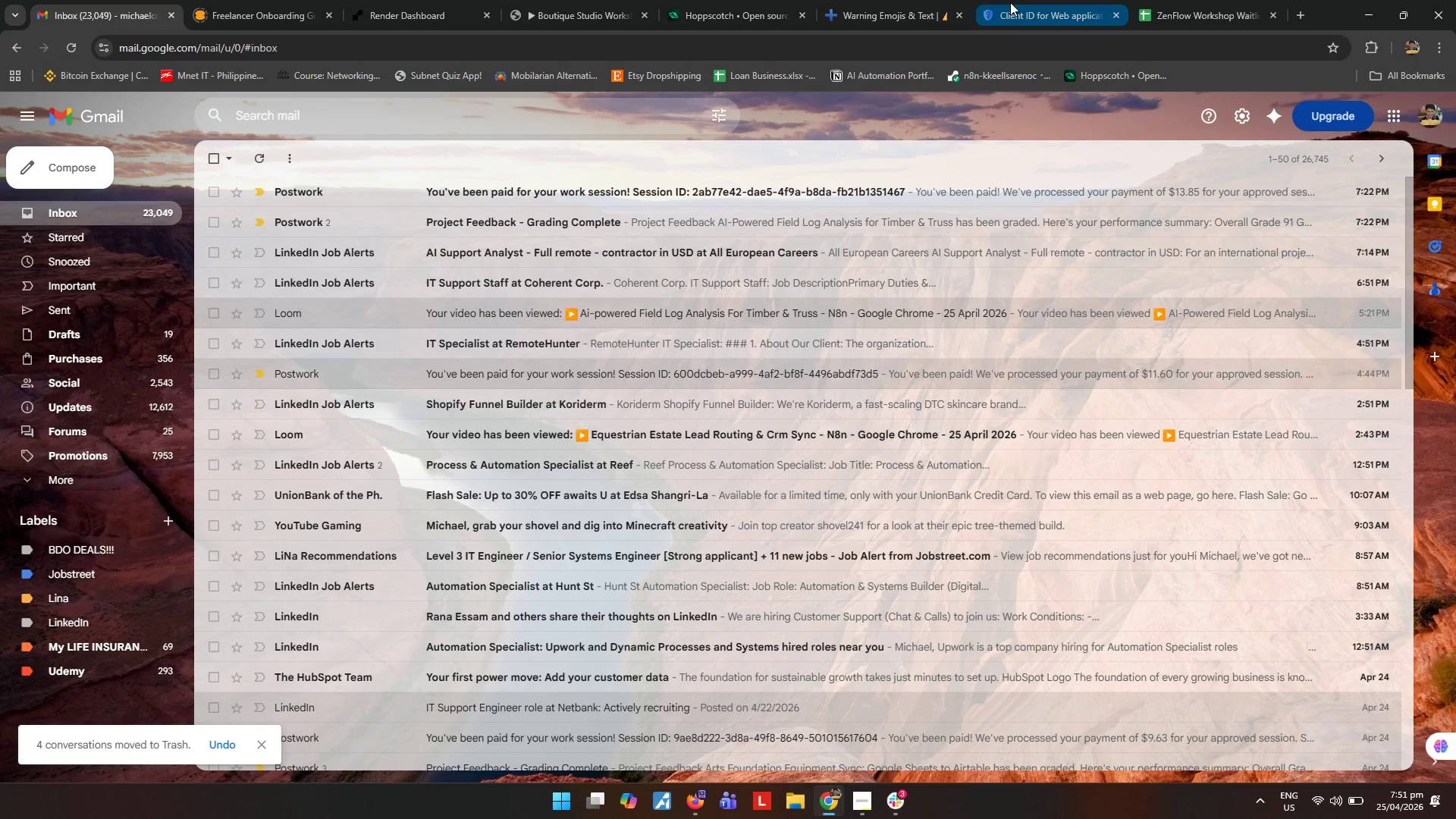 
left_click([1166, 14])
 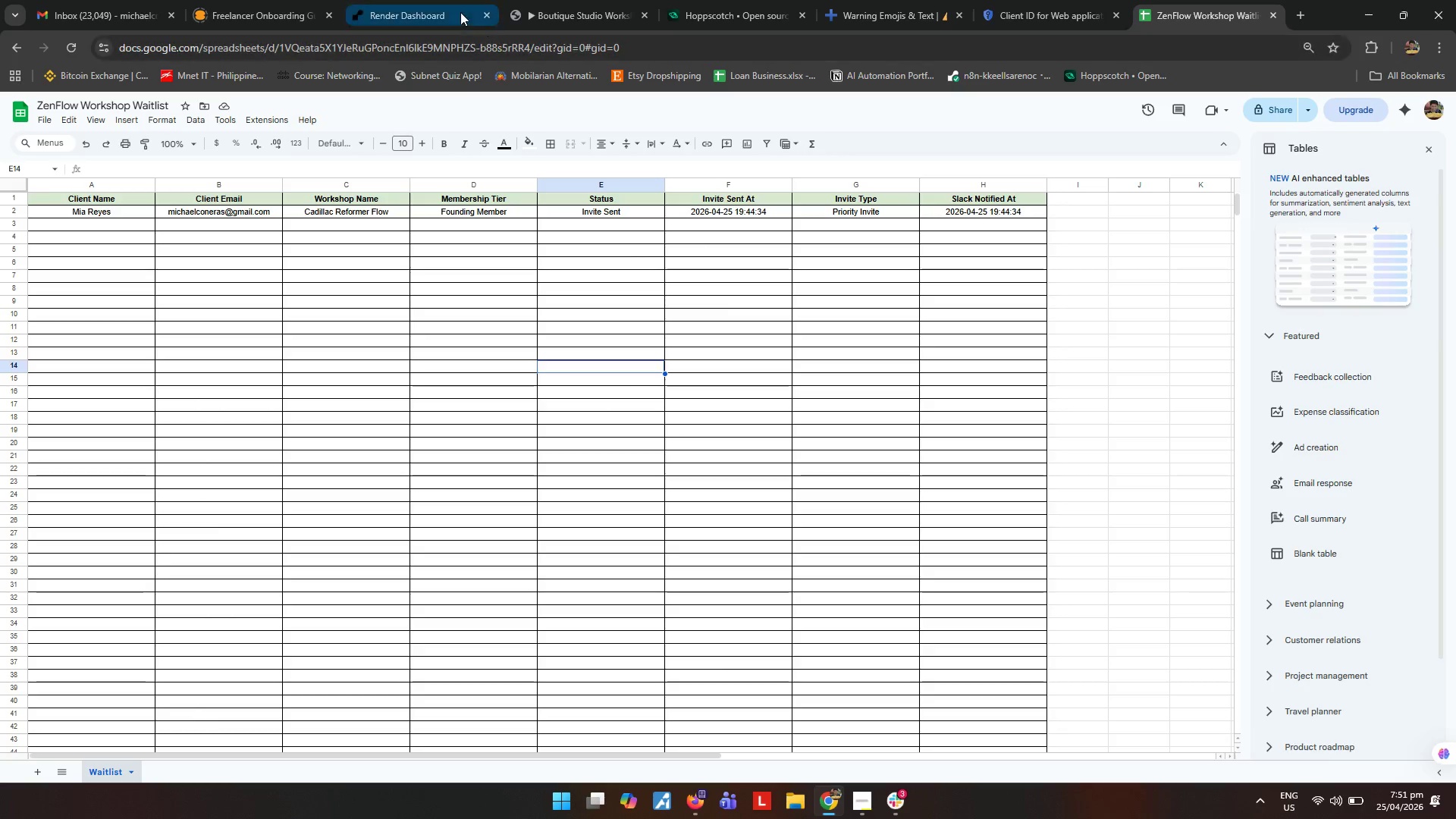 
left_click([541, 0])
 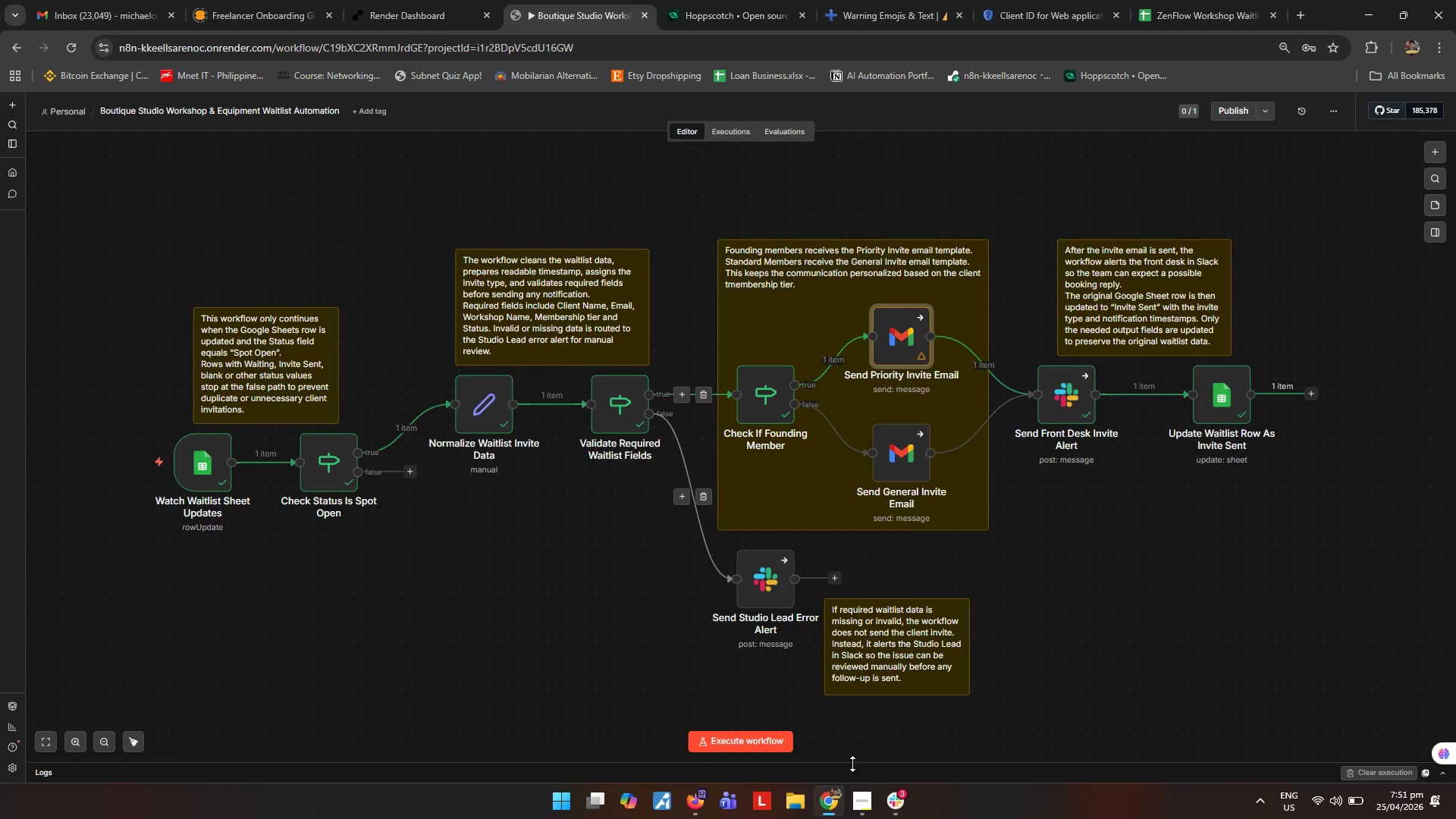 
left_click([859, 798])